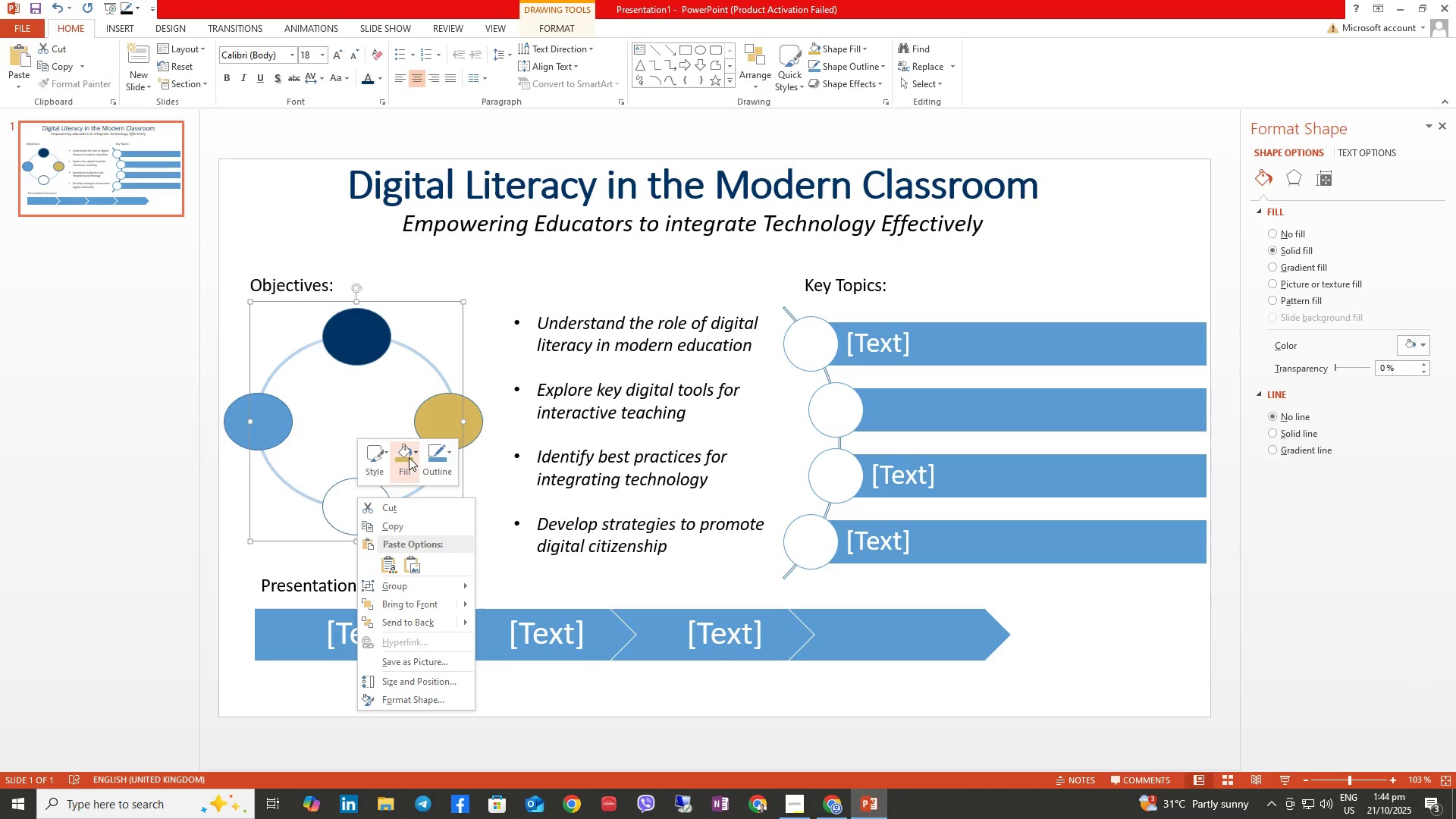 
left_click([412, 456])
 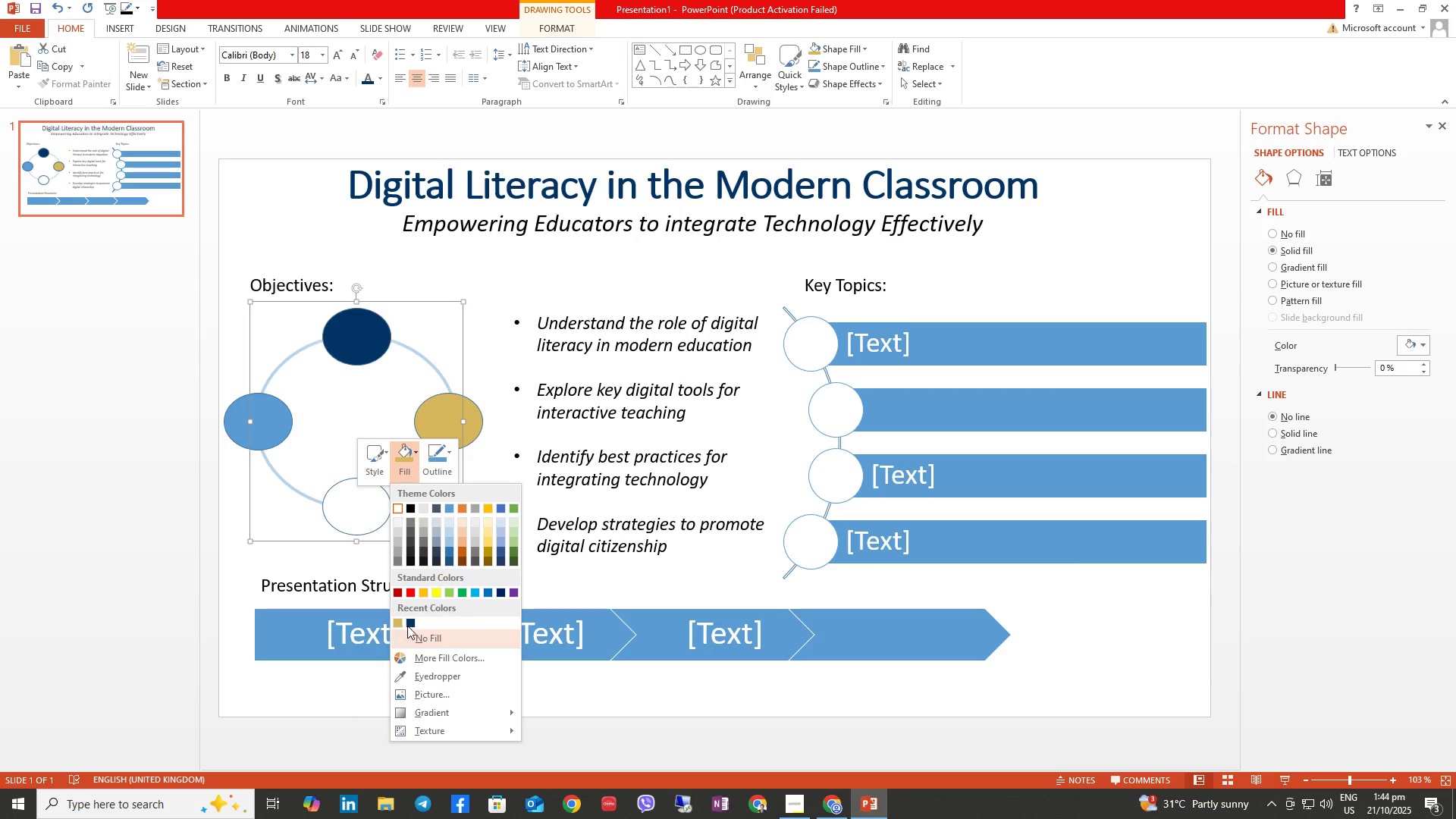 
left_click([413, 623])
 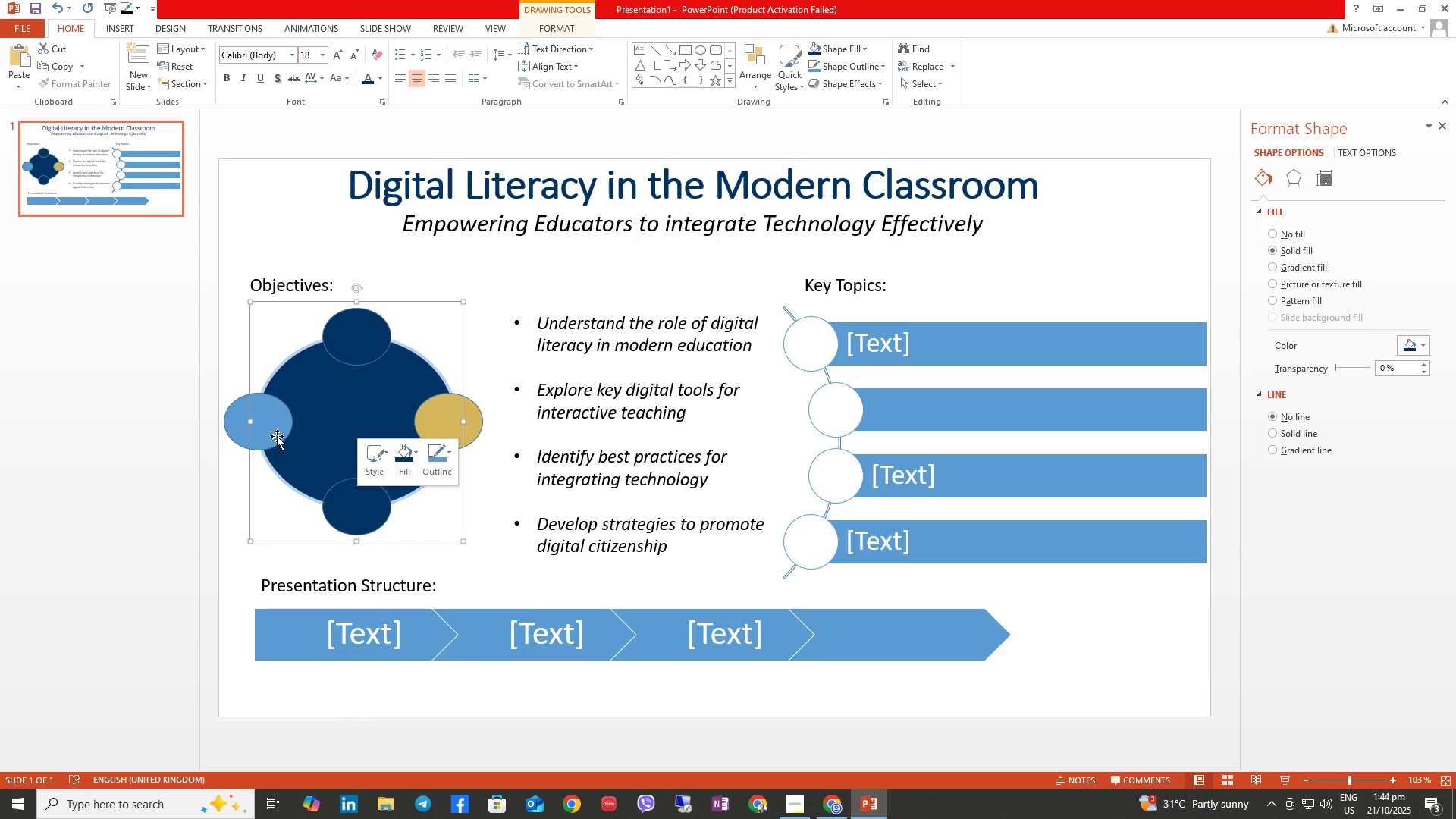 
left_click([272, 433])
 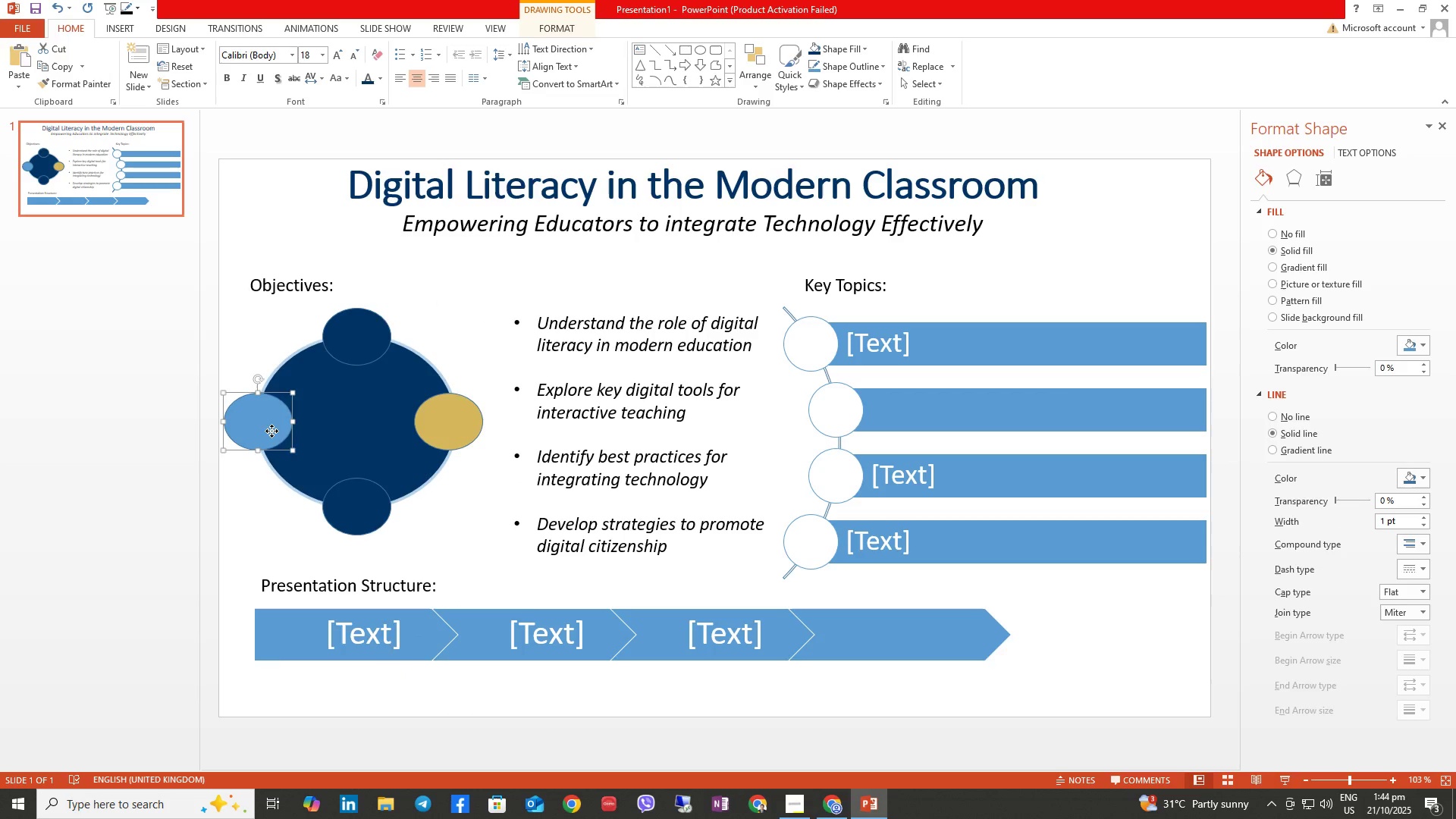 
right_click([271, 431])
 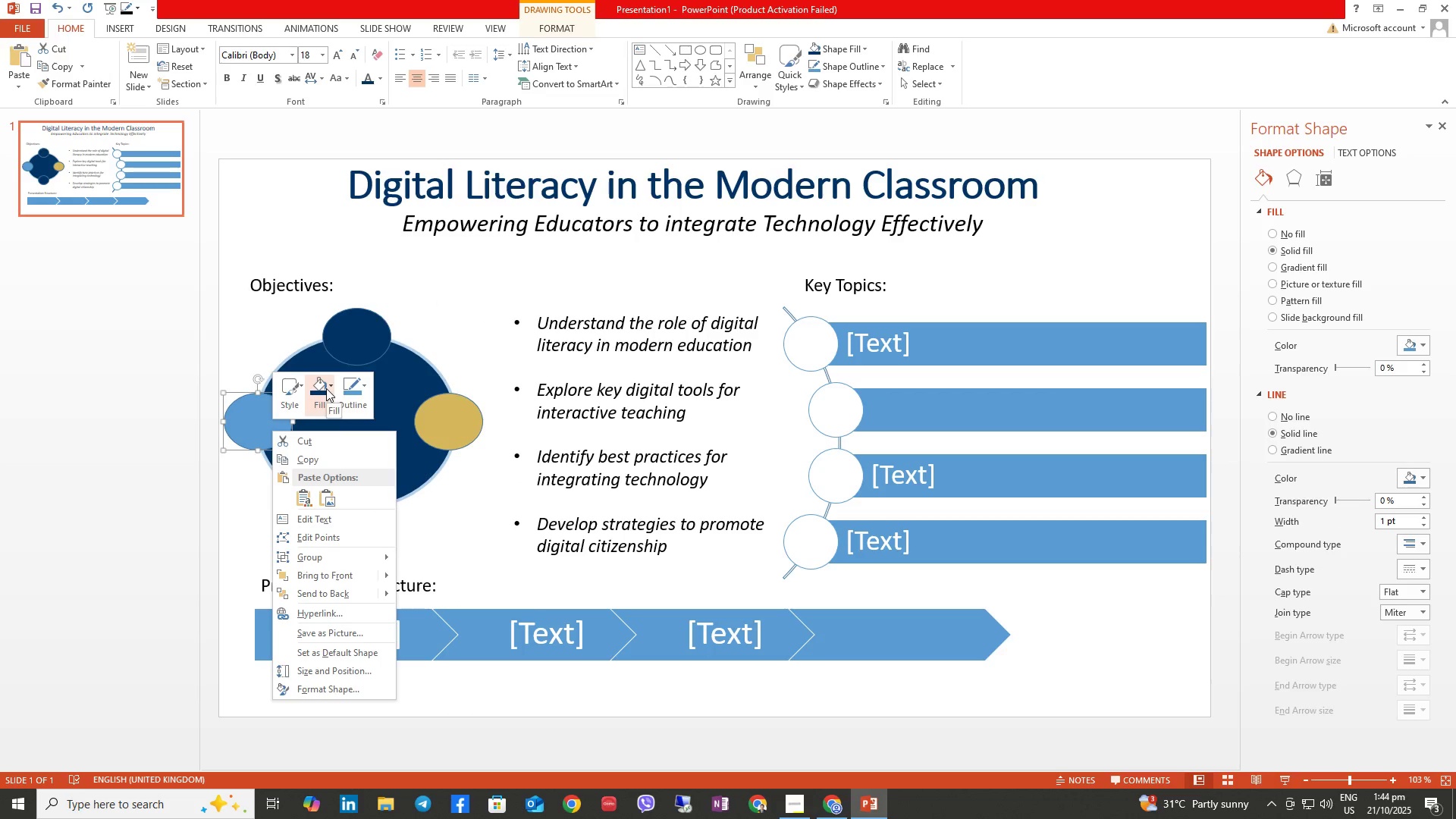 
left_click([326, 388])
 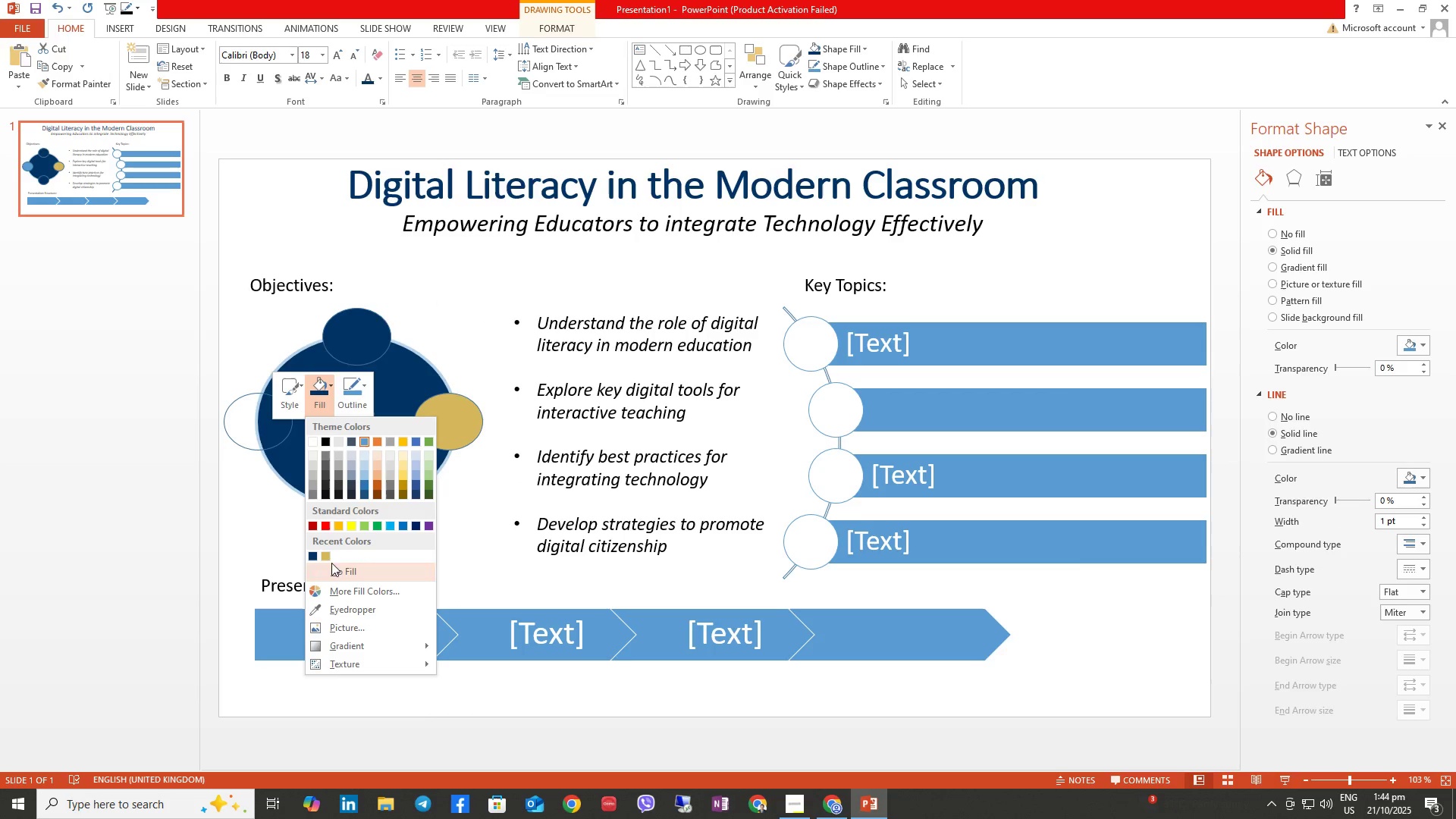 
left_click([324, 554])
 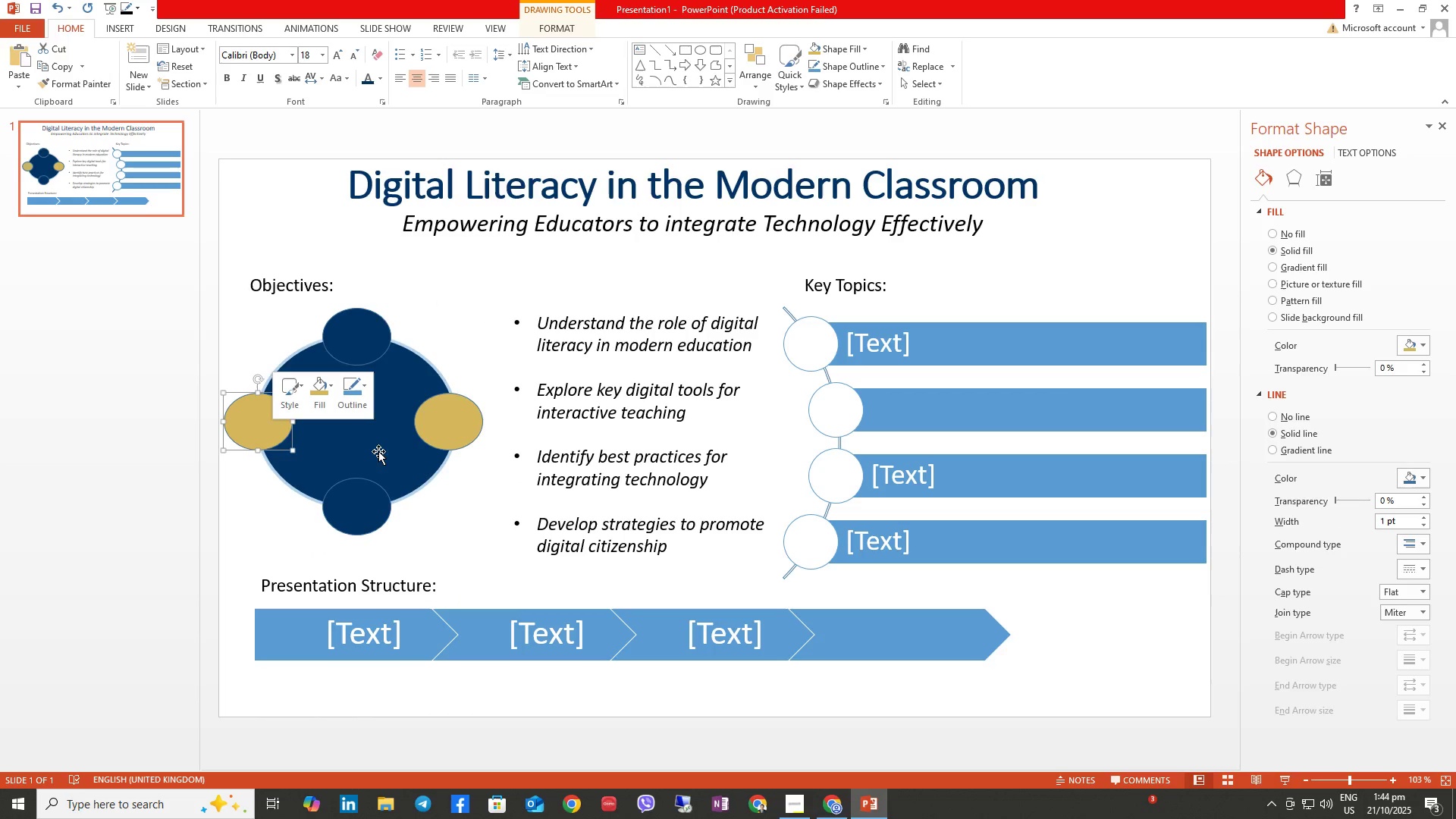 
left_click([384, 445])
 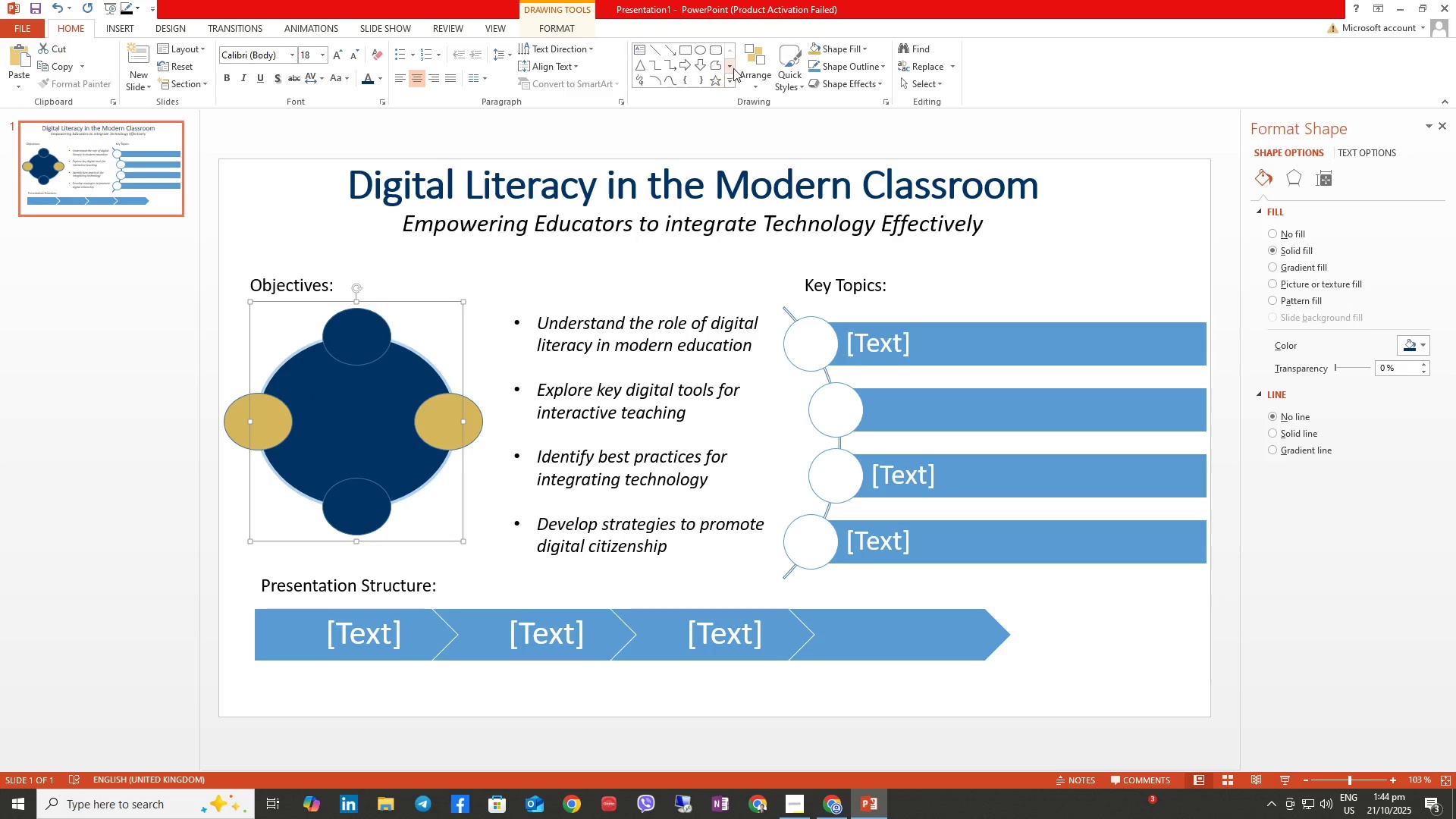 
left_click([754, 56])
 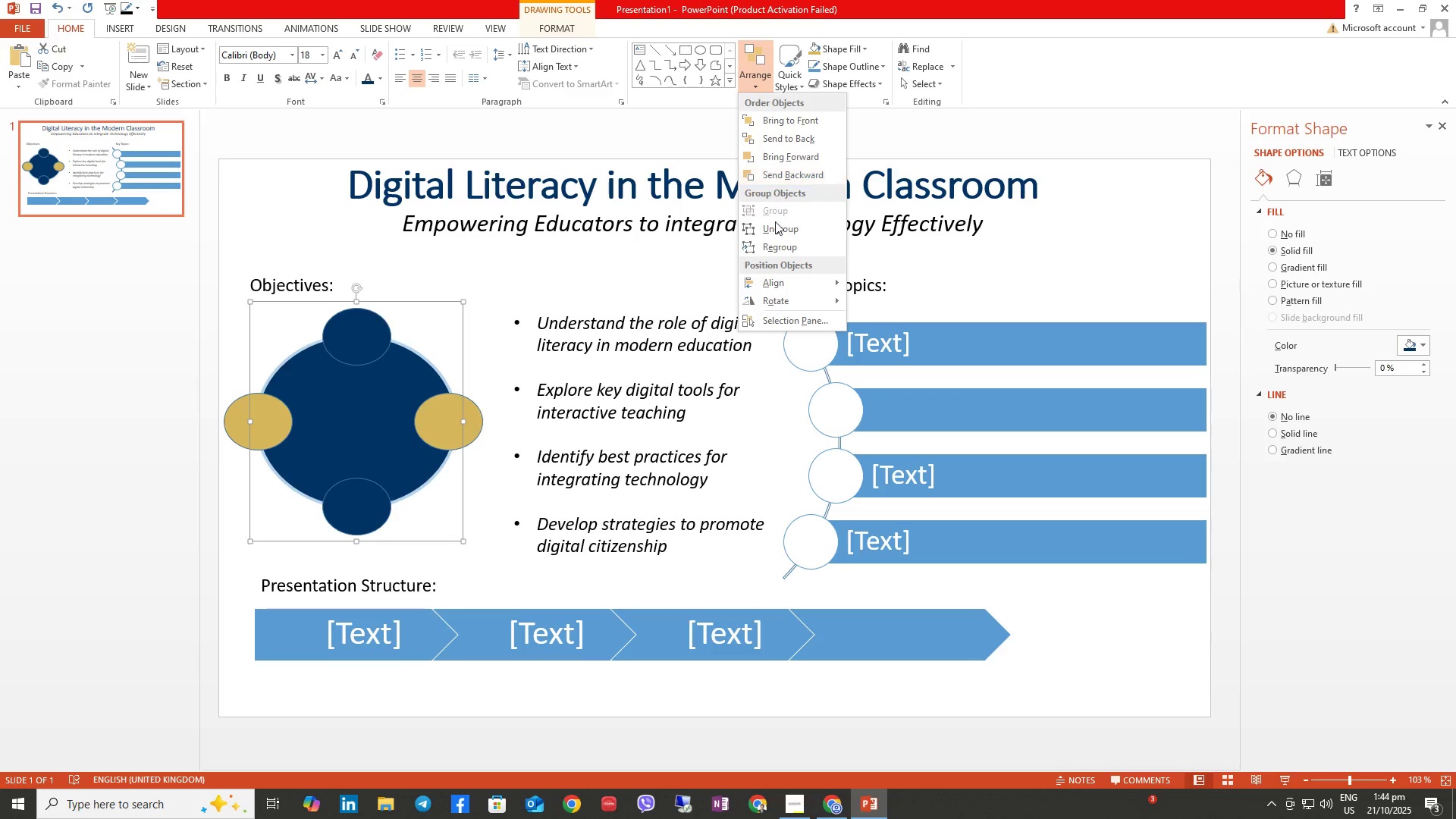 
left_click([775, 224])
 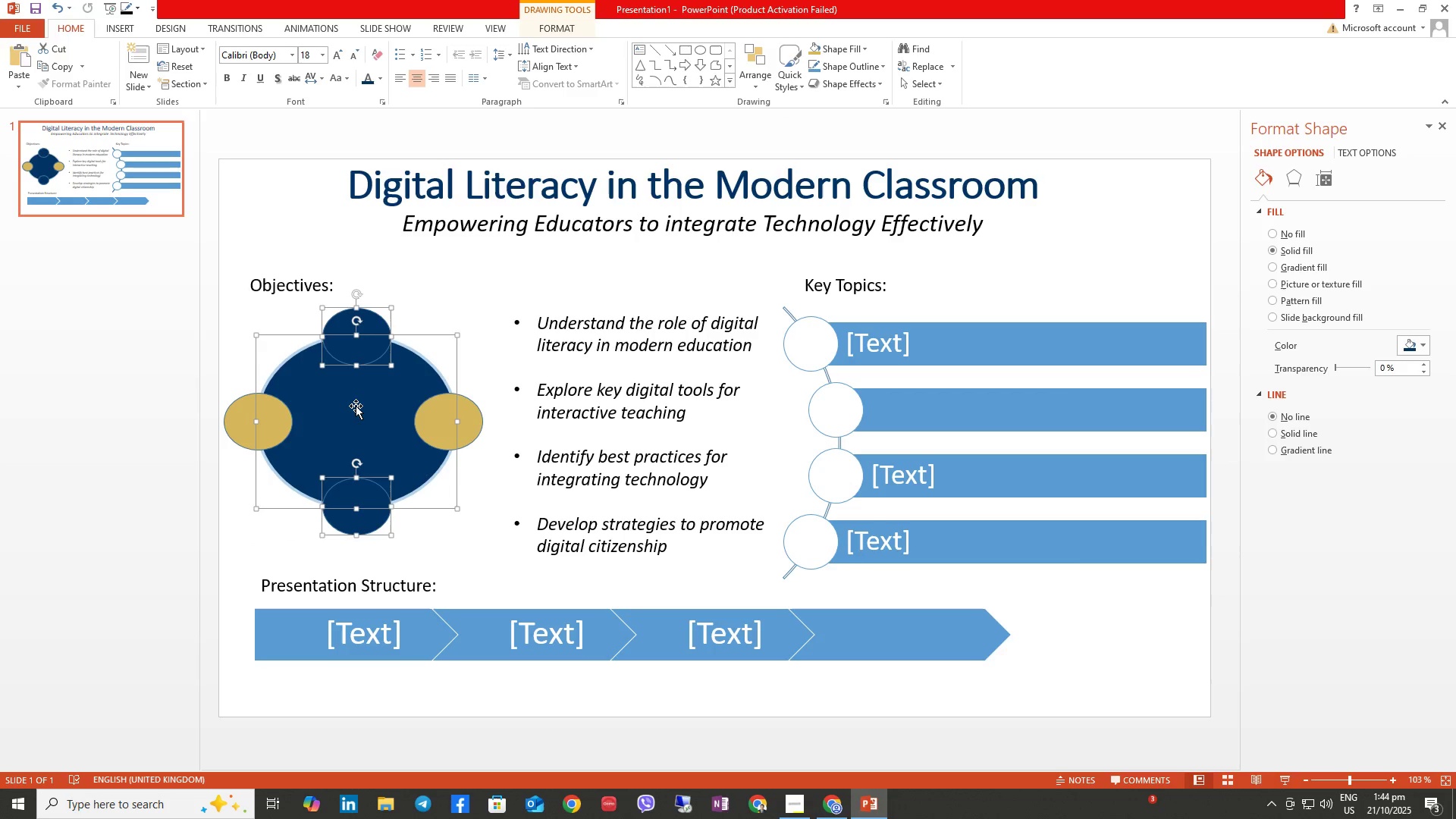 
right_click([356, 406])
 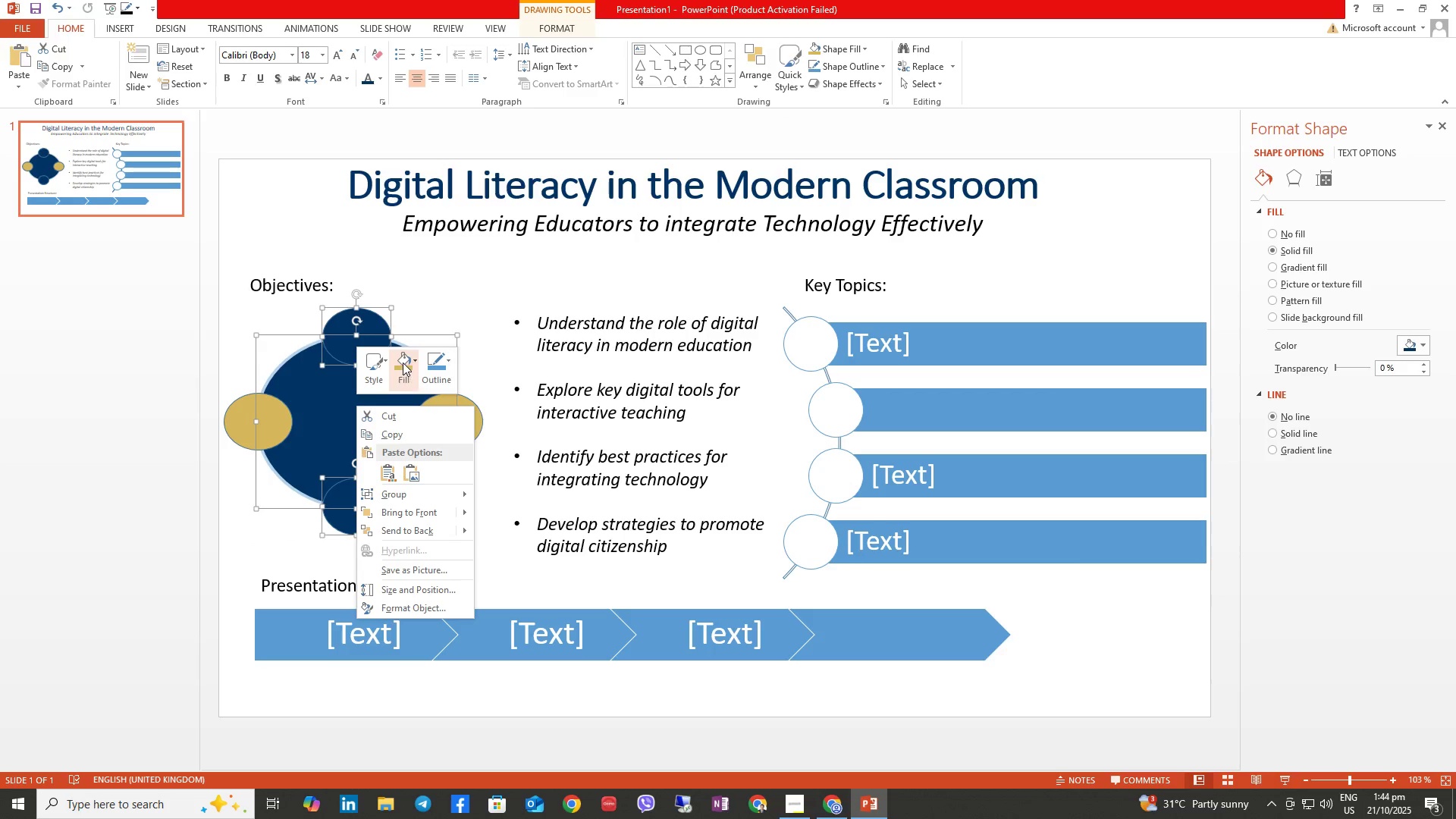 
left_click([404, 361])
 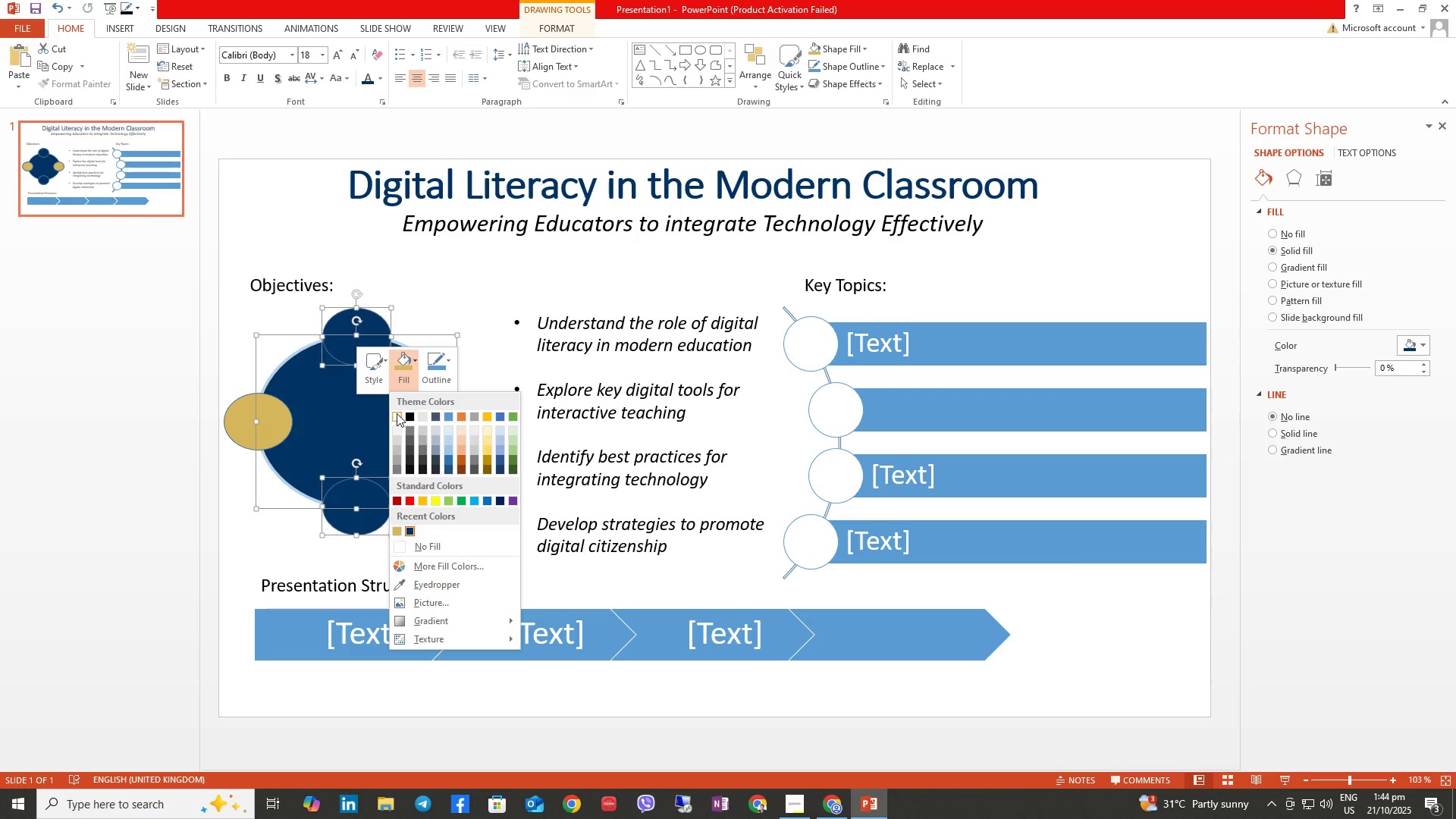 
left_click([397, 413])
 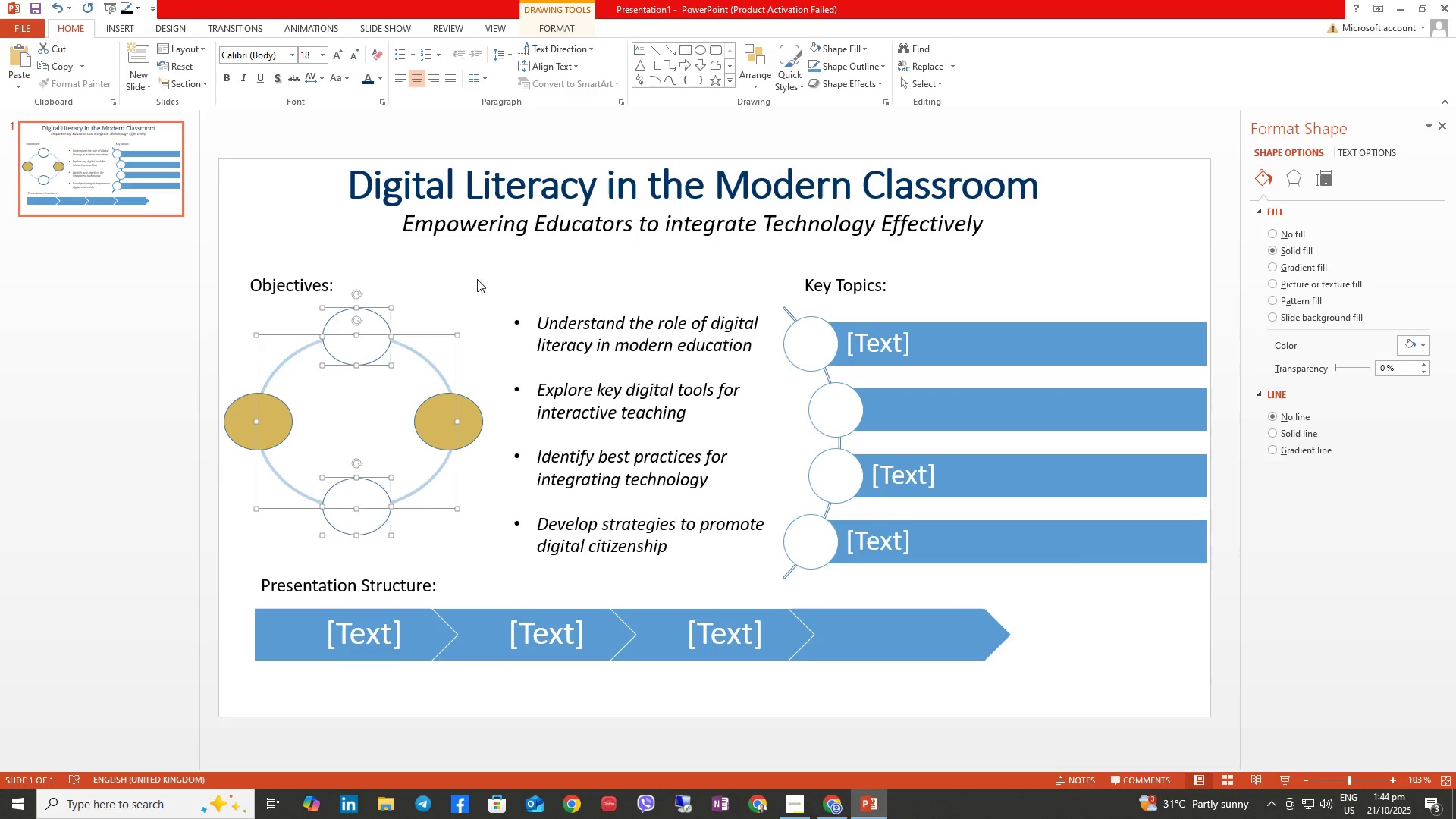 
key(Control+Z)
 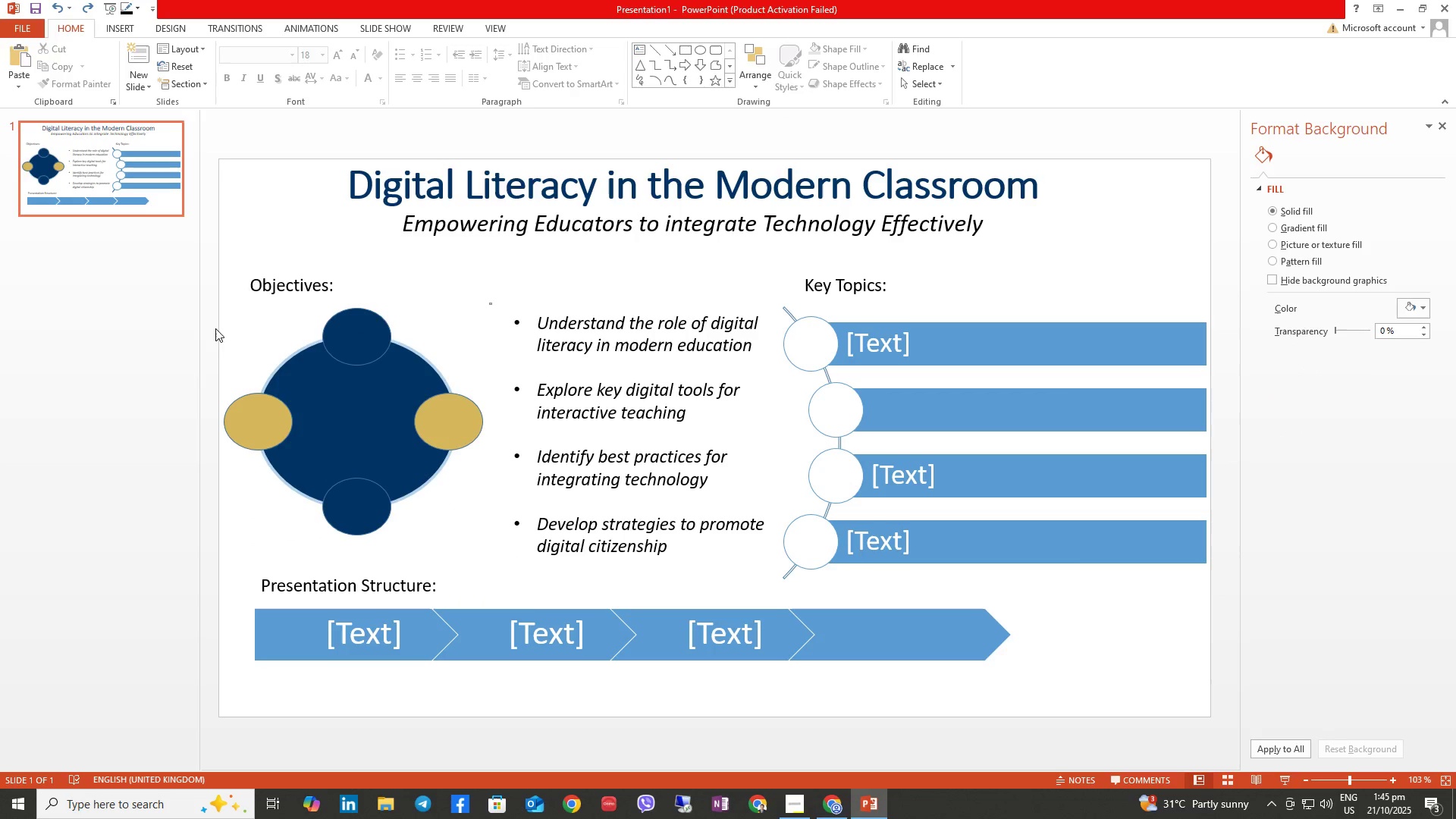 
left_click([271, 311])
 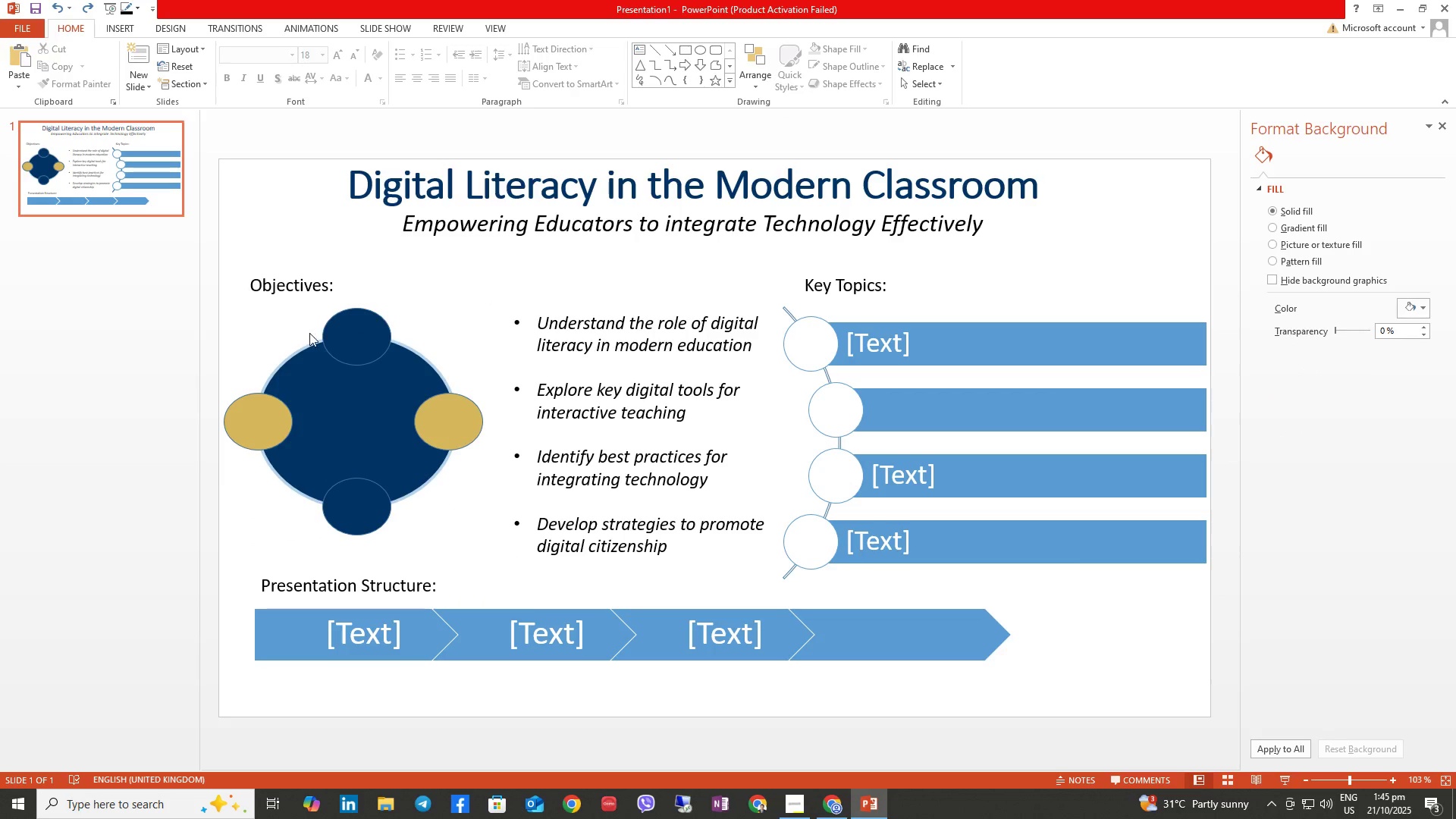 
left_click([349, 337])
 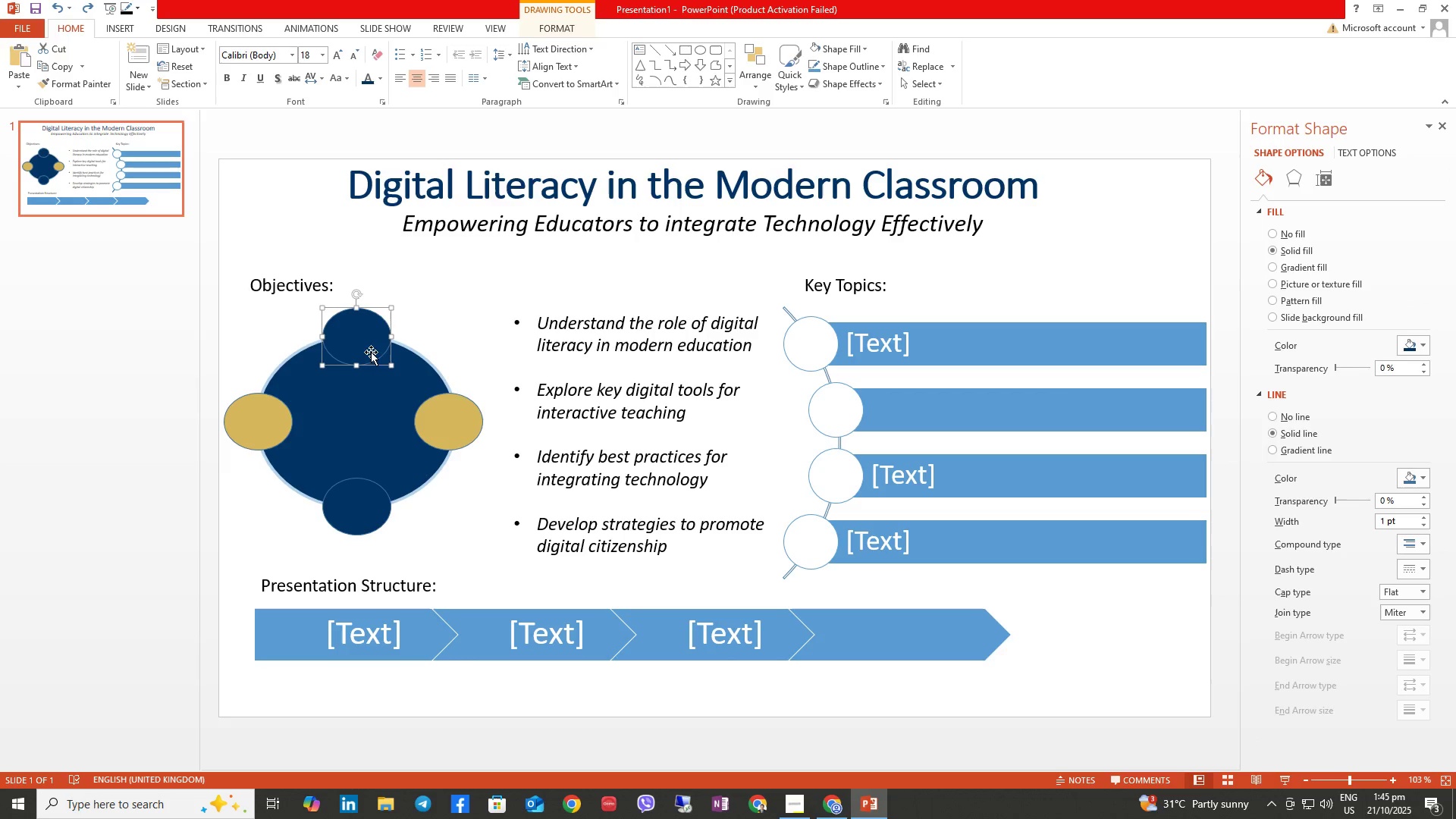 
left_click([370, 395])
 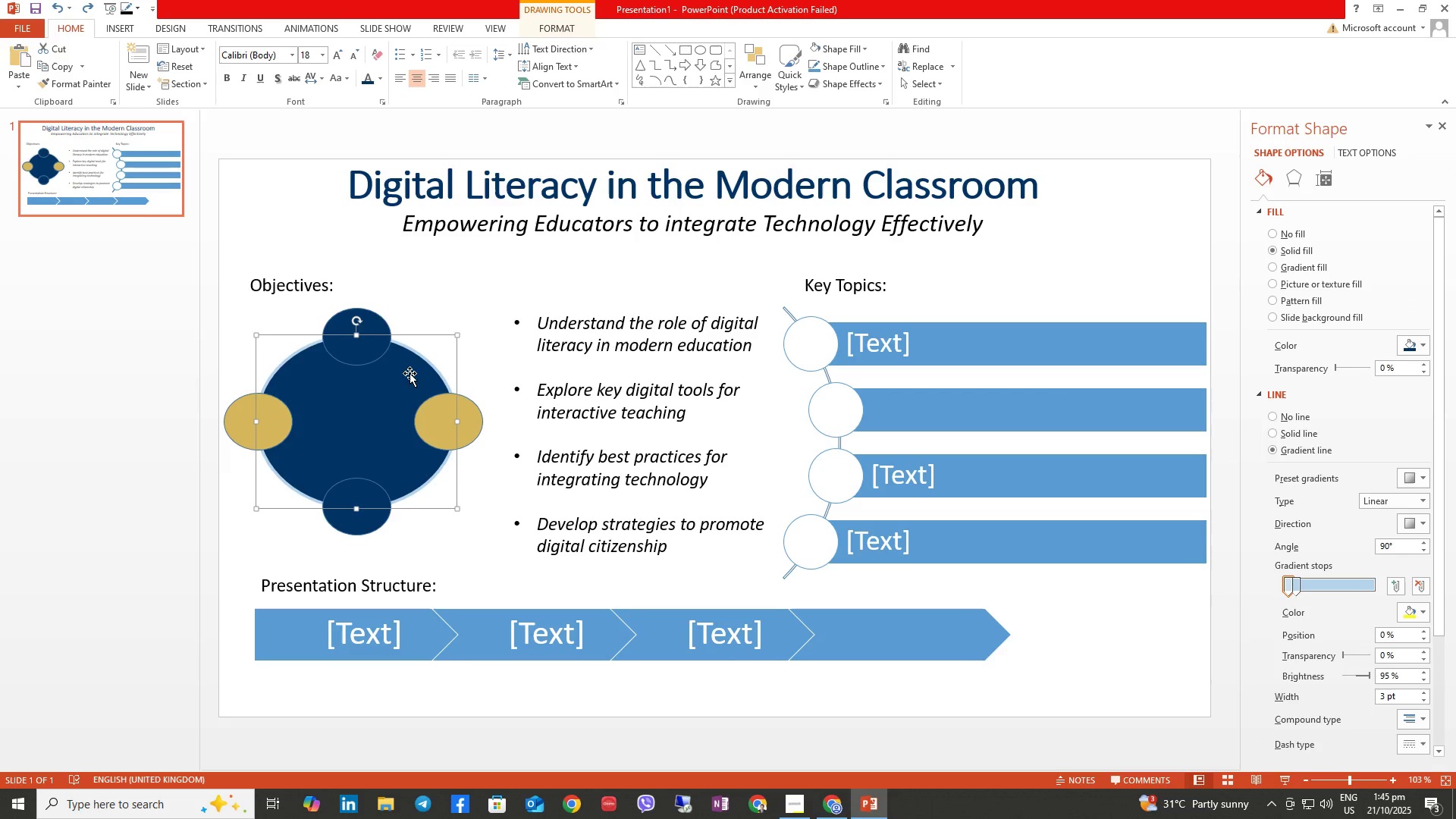 
right_click([410, 372])
 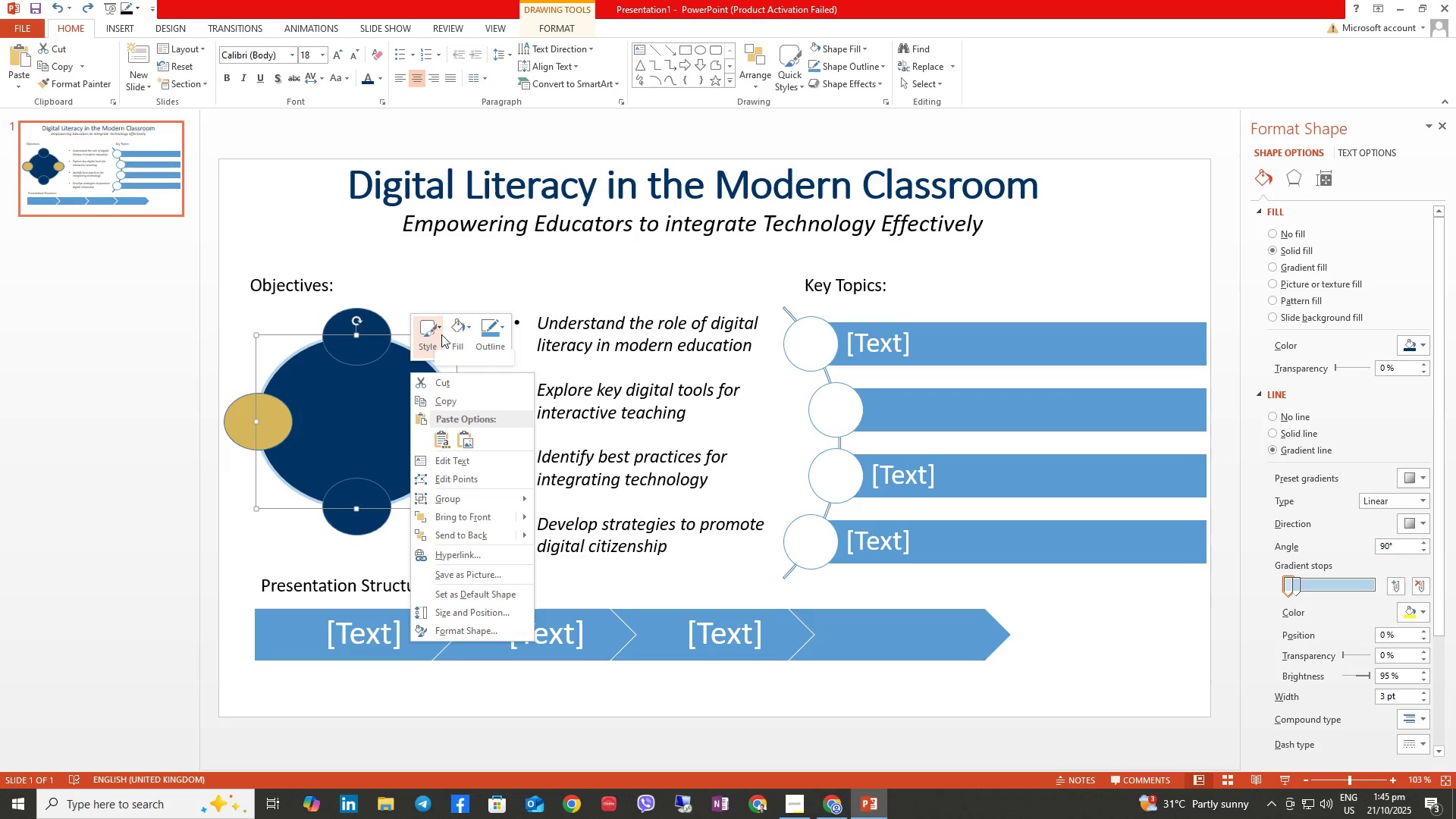 
left_click([455, 331])
 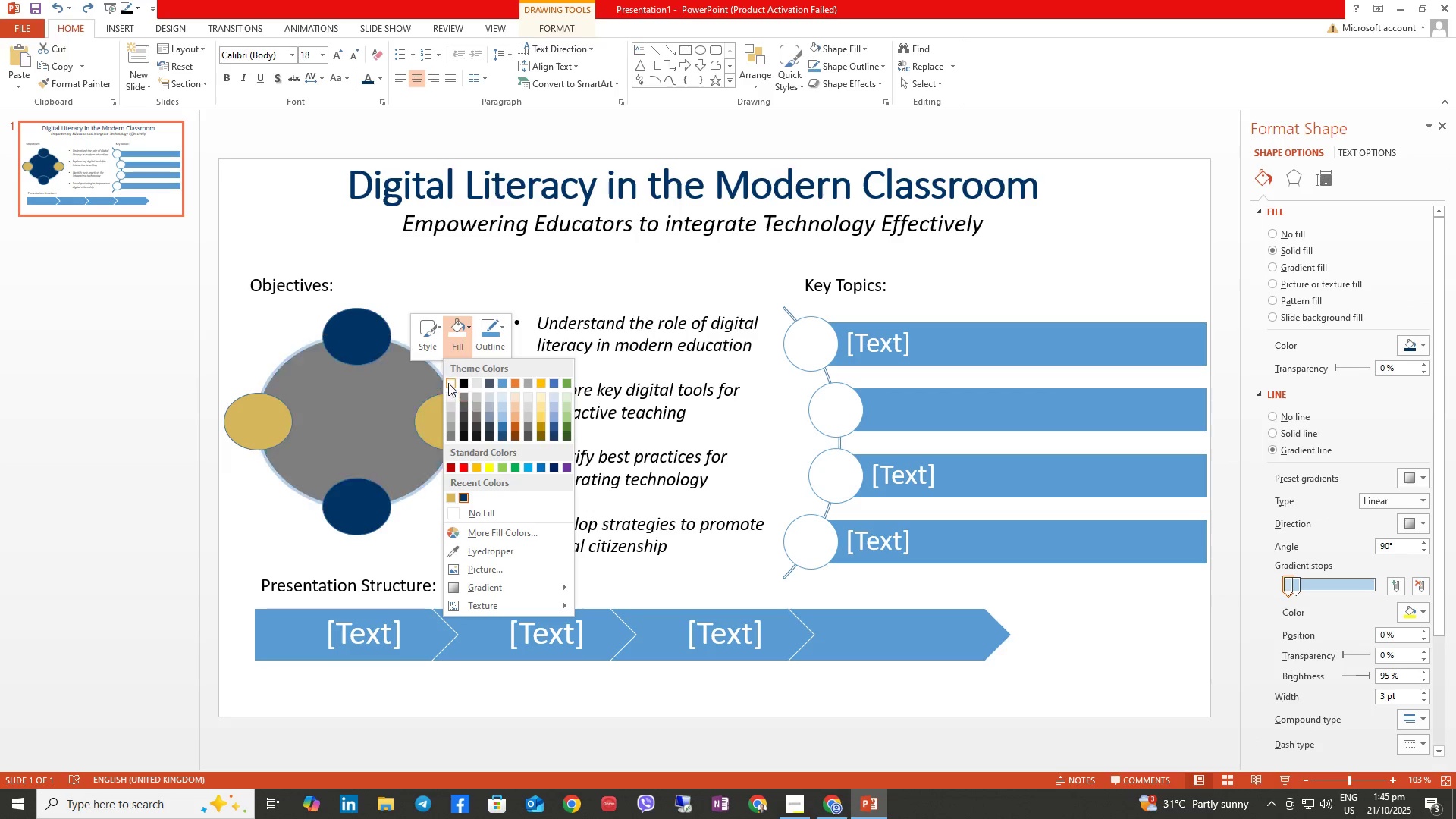 
left_click([448, 383])
 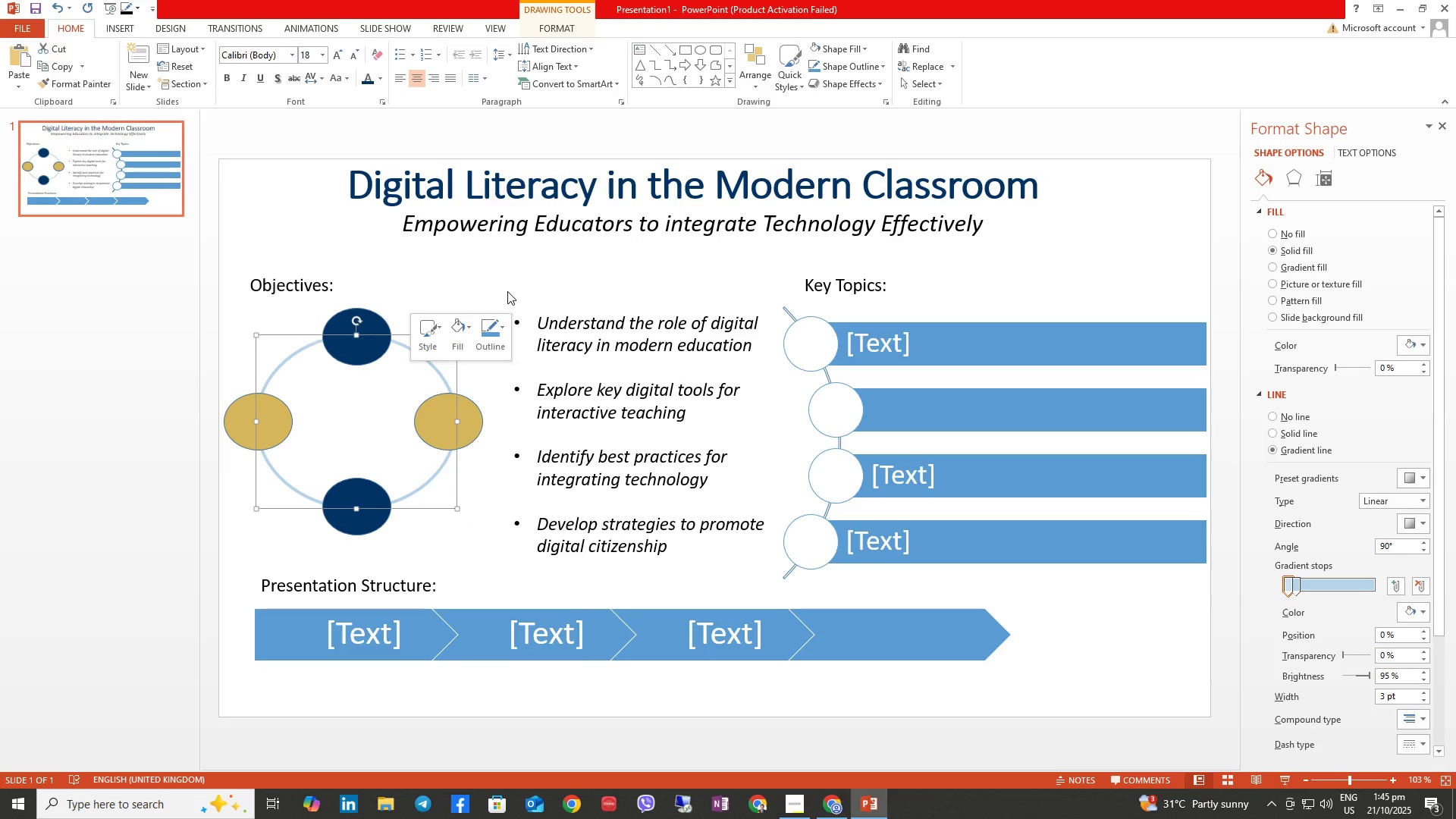 
left_click([504, 284])
 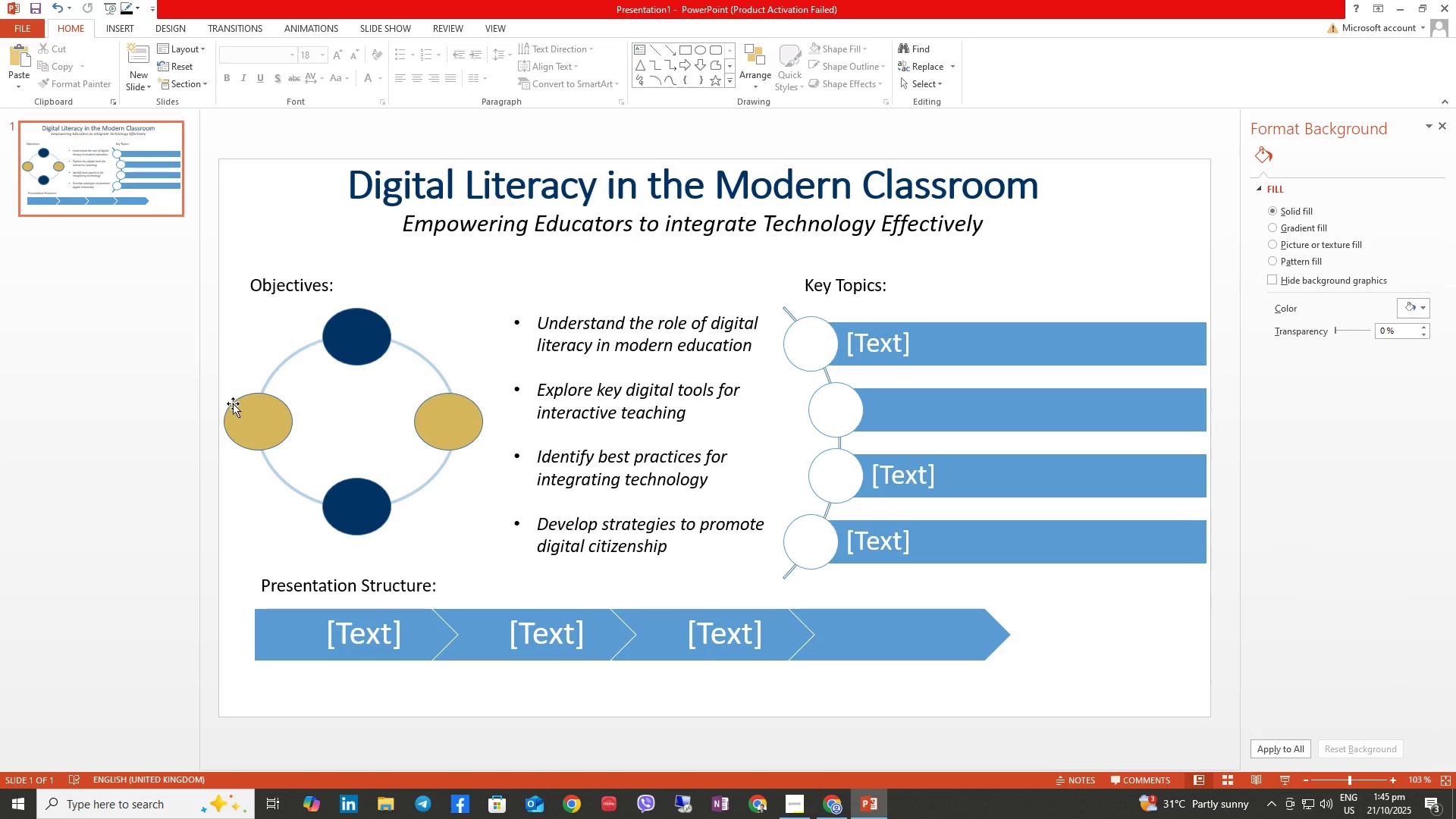 
mouse_move([386, 507])
 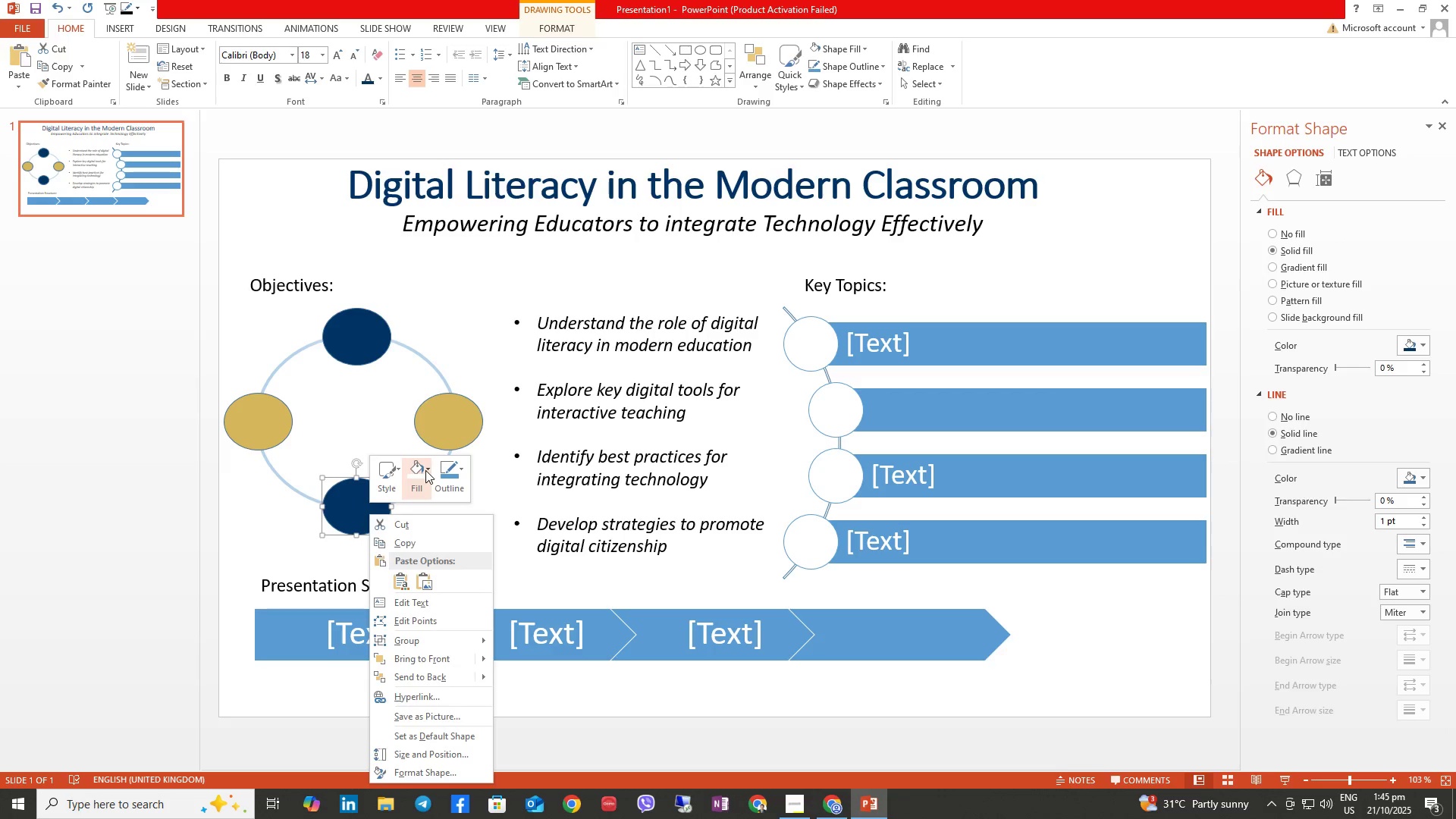 
left_click([425, 470])
 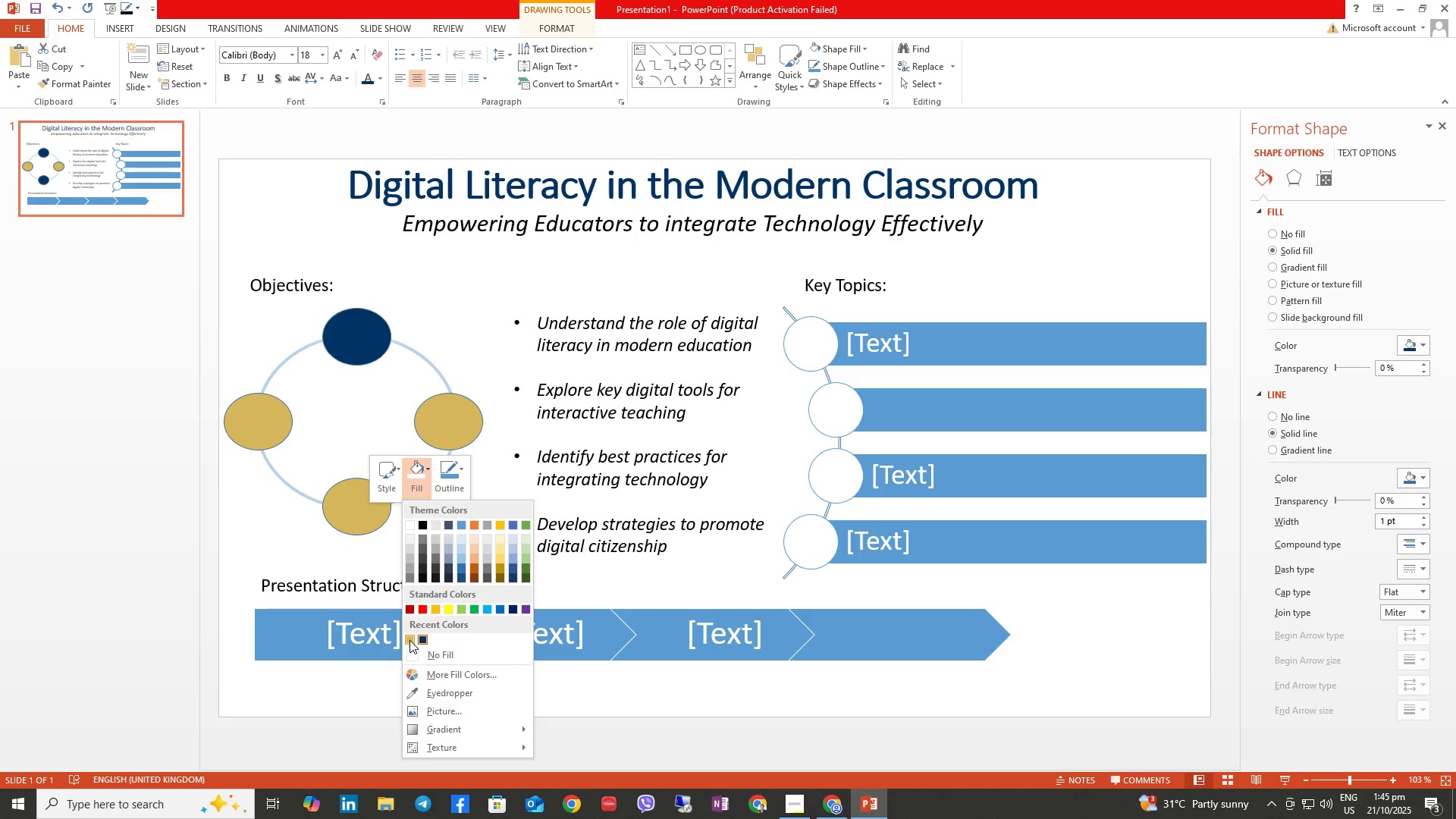 
left_click([263, 423])
 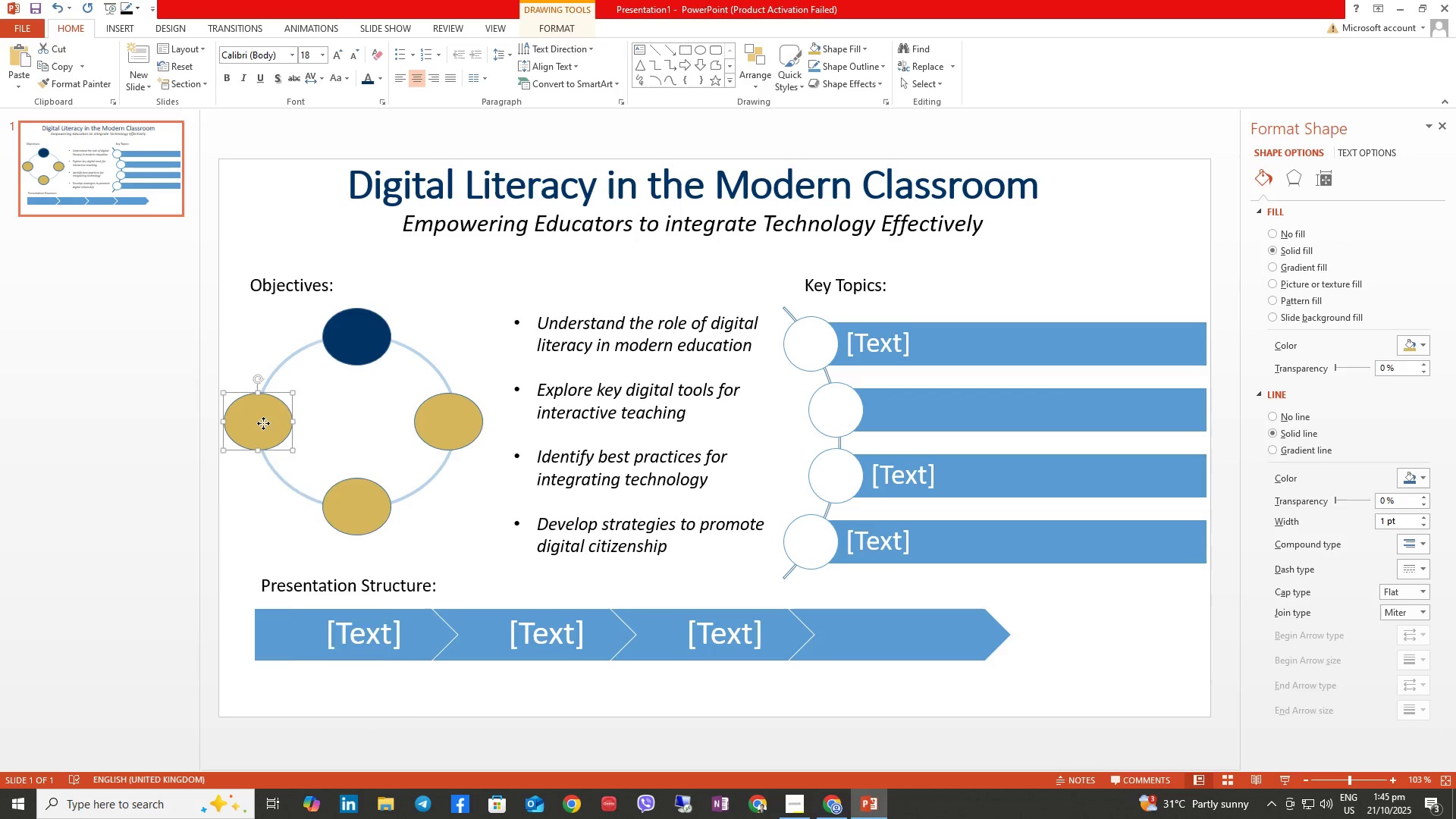 
right_click([263, 423])
 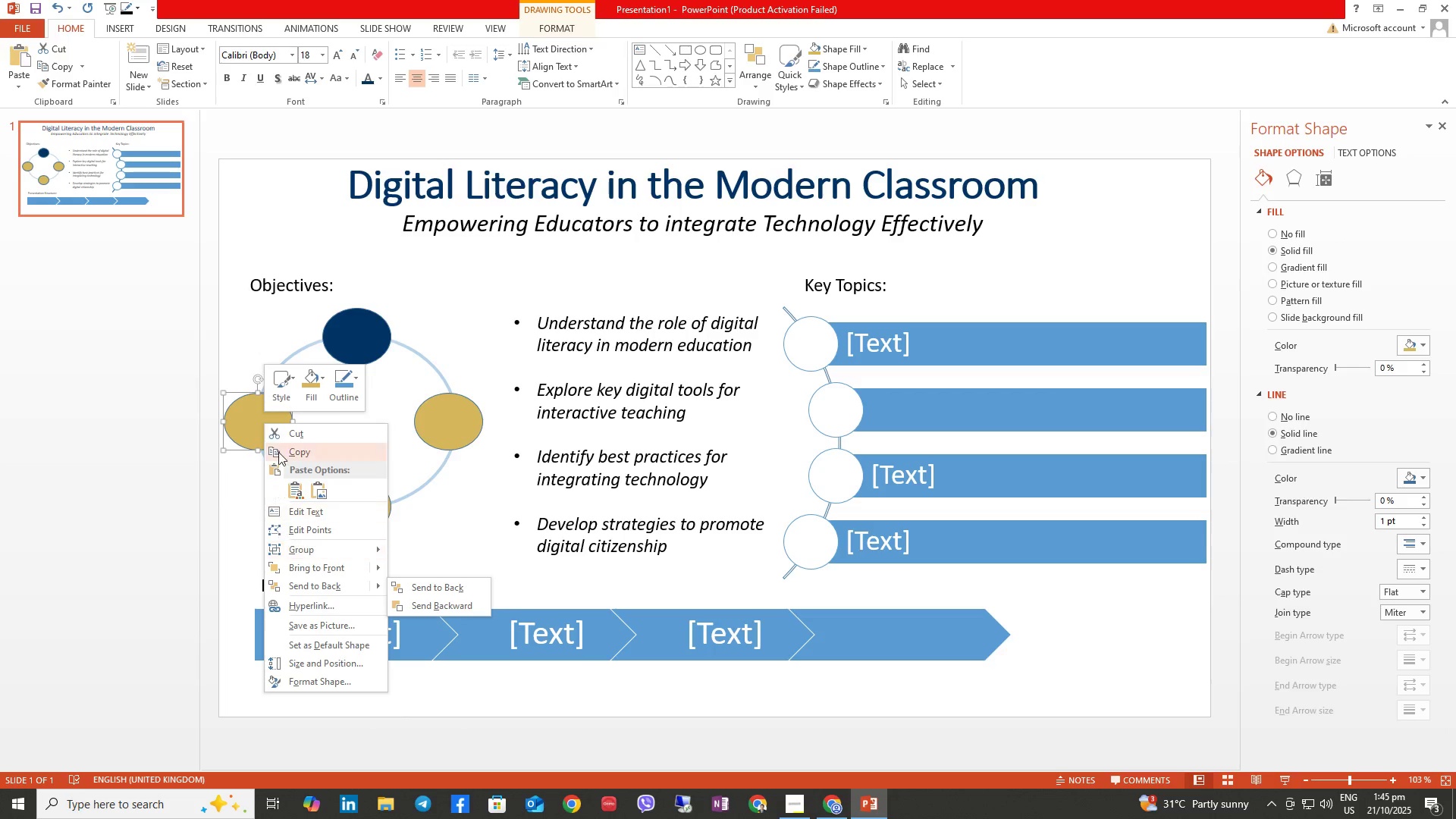 
left_click([315, 378])
 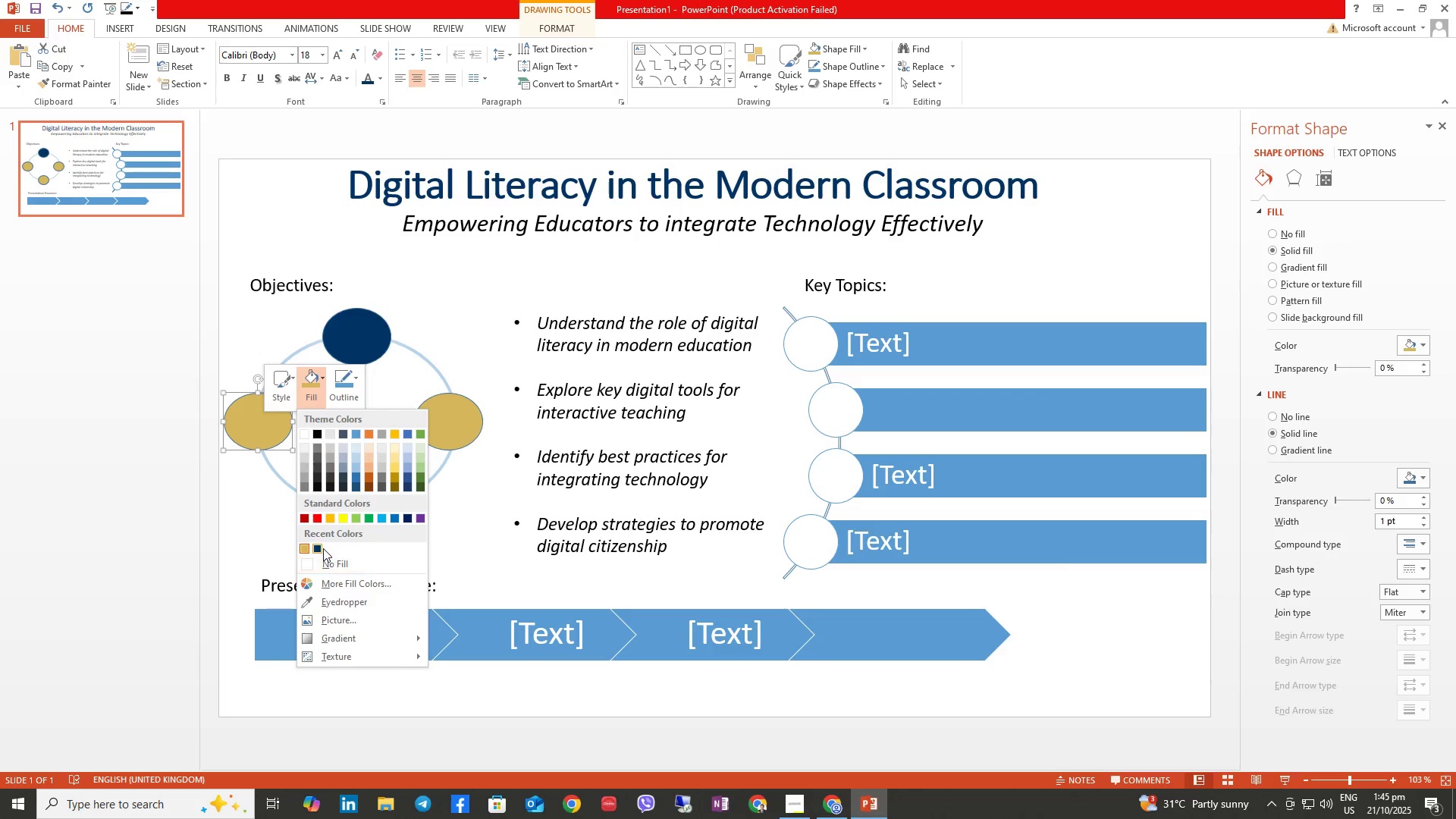 
left_click([322, 548])
 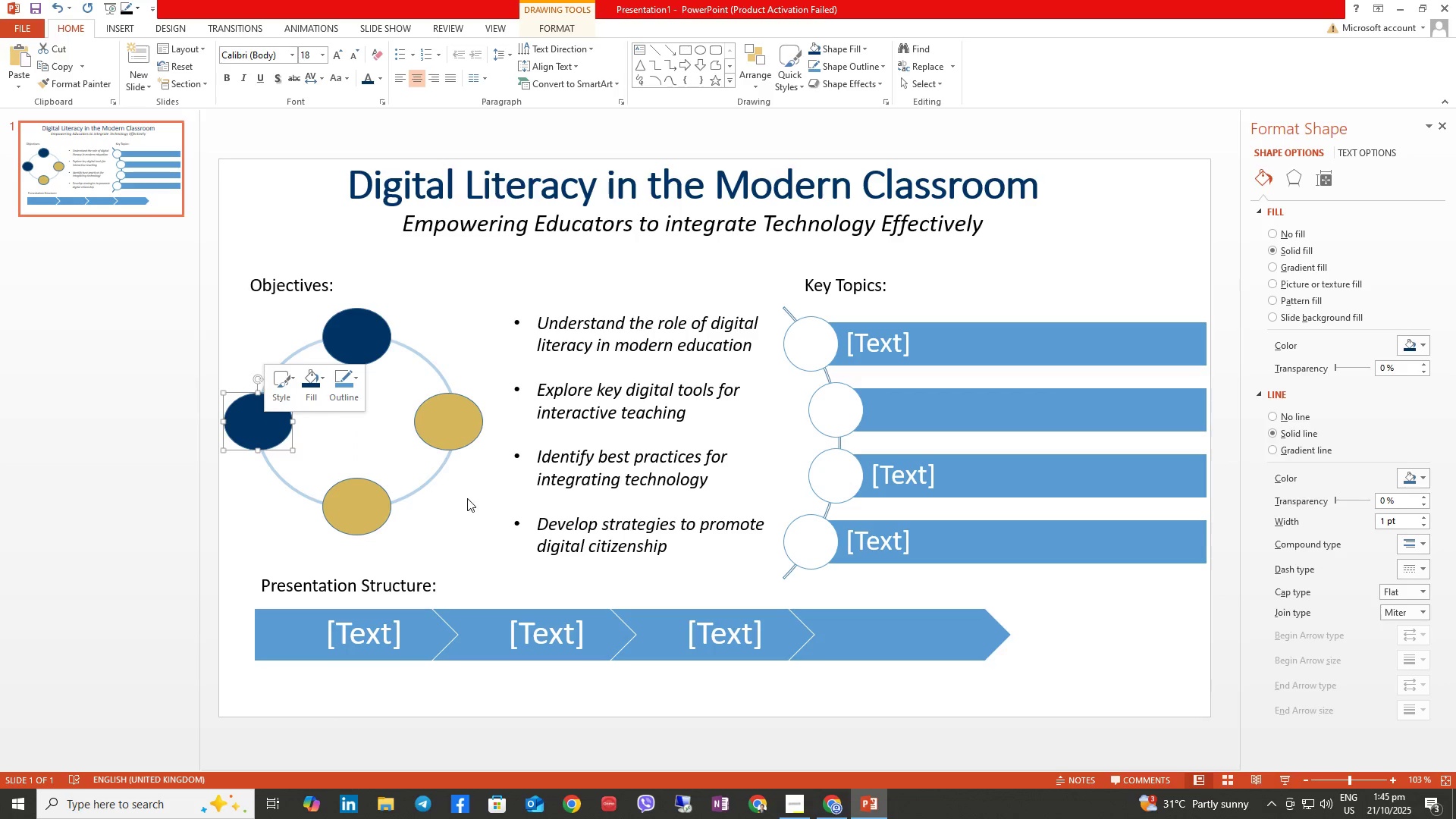 
left_click([467, 501])
 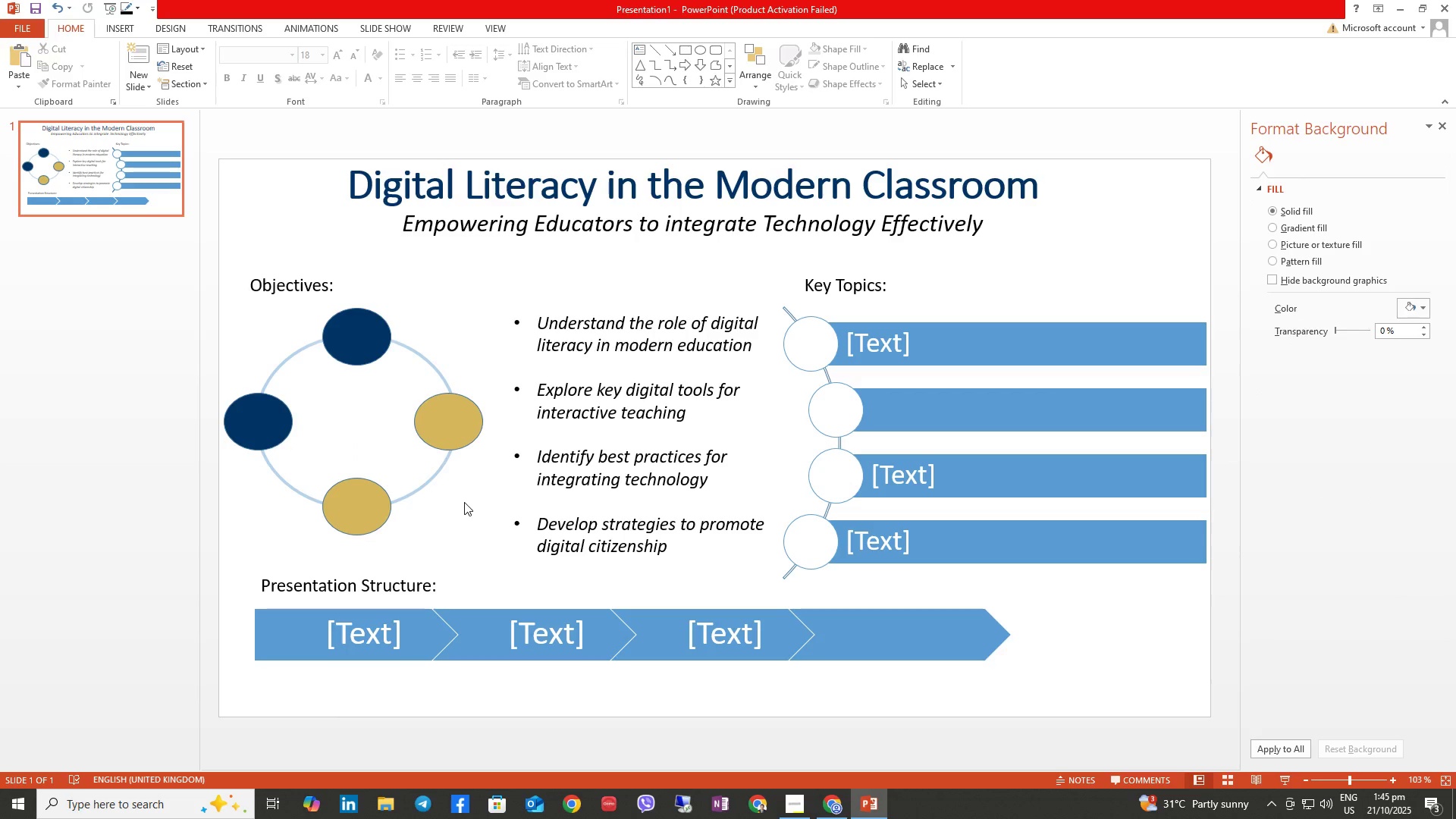 
wait(7.06)
 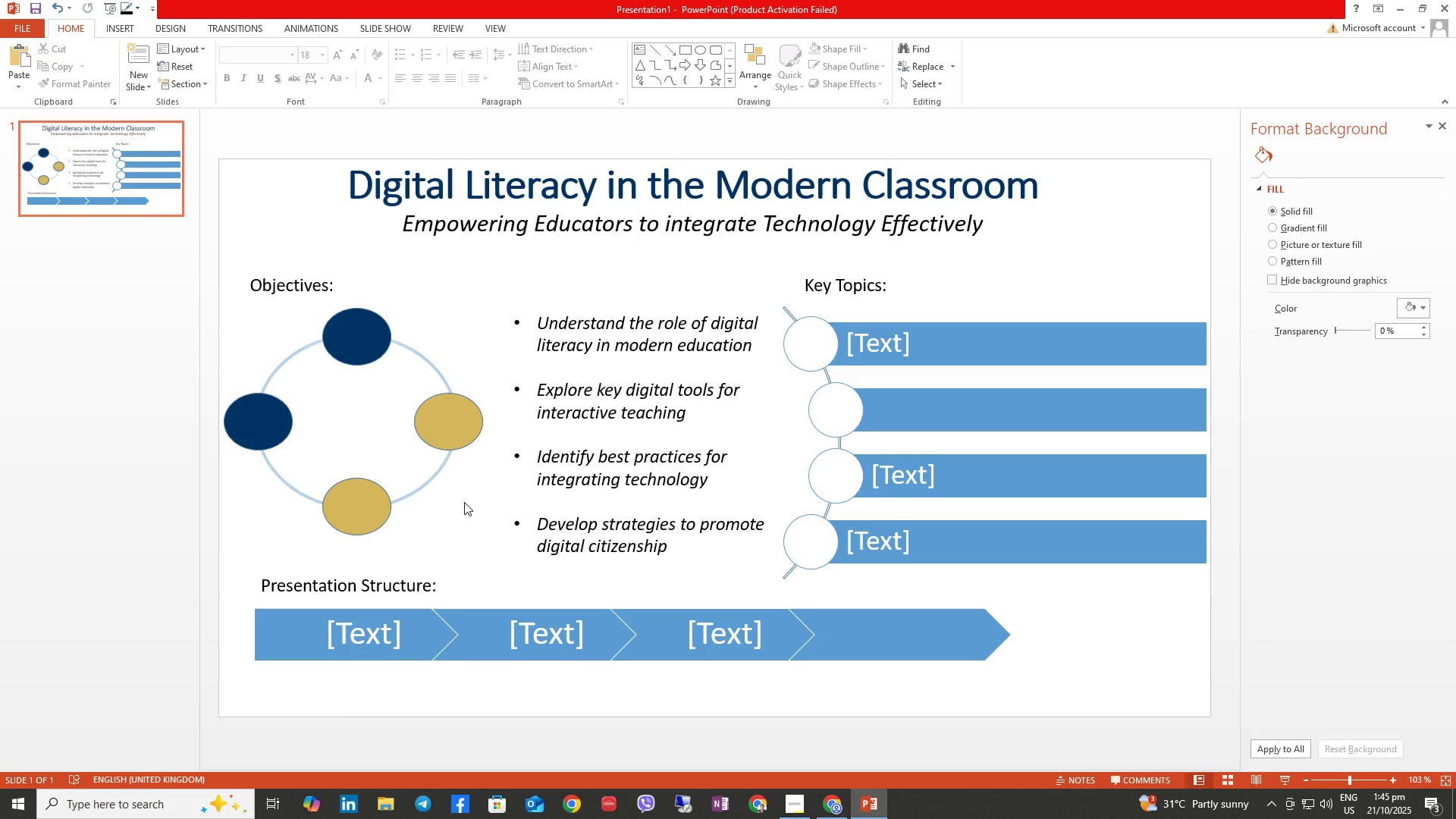 
left_click([406, 226])
 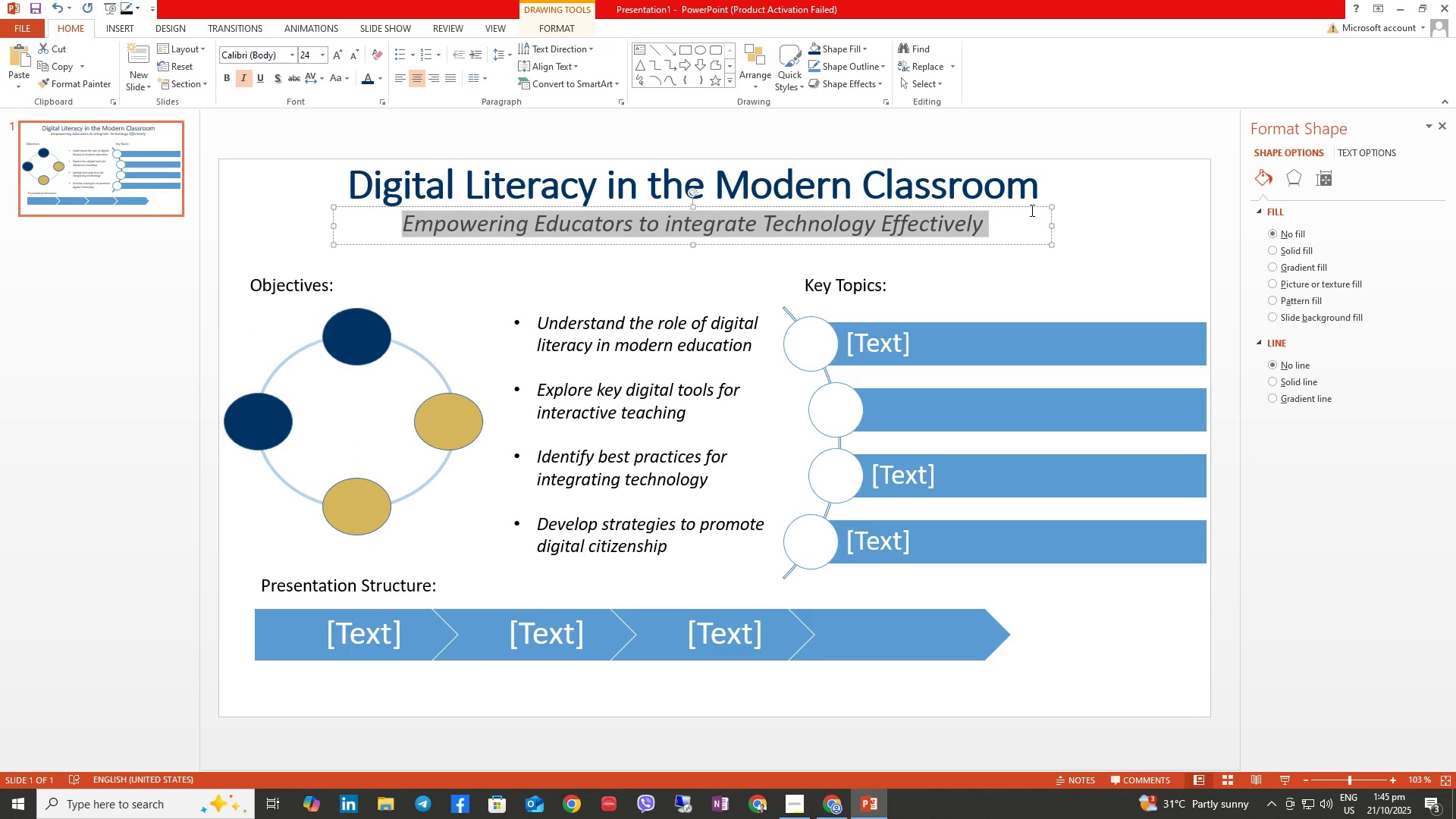 
right_click([971, 224])
 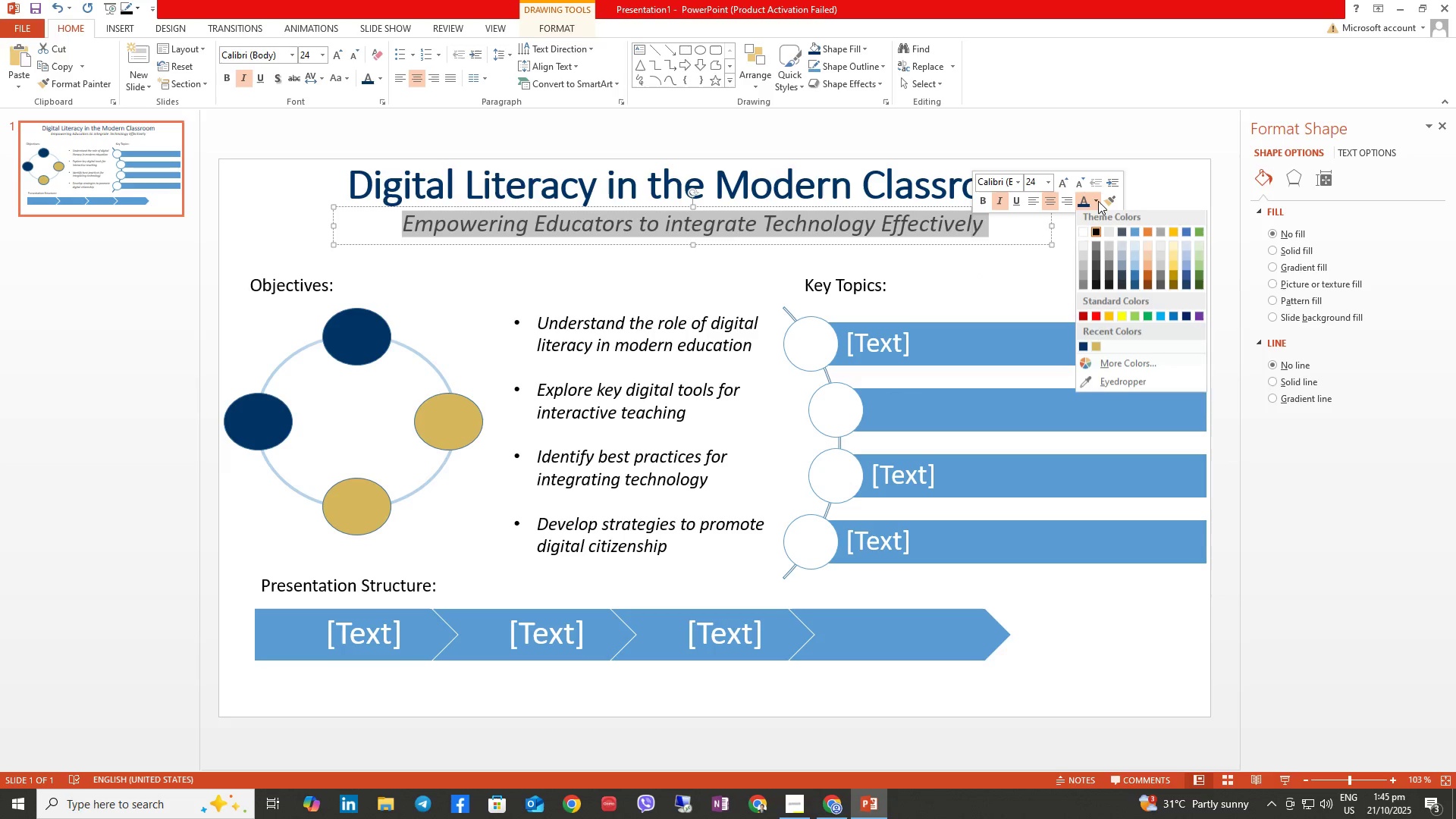 
left_click([1092, 351])
 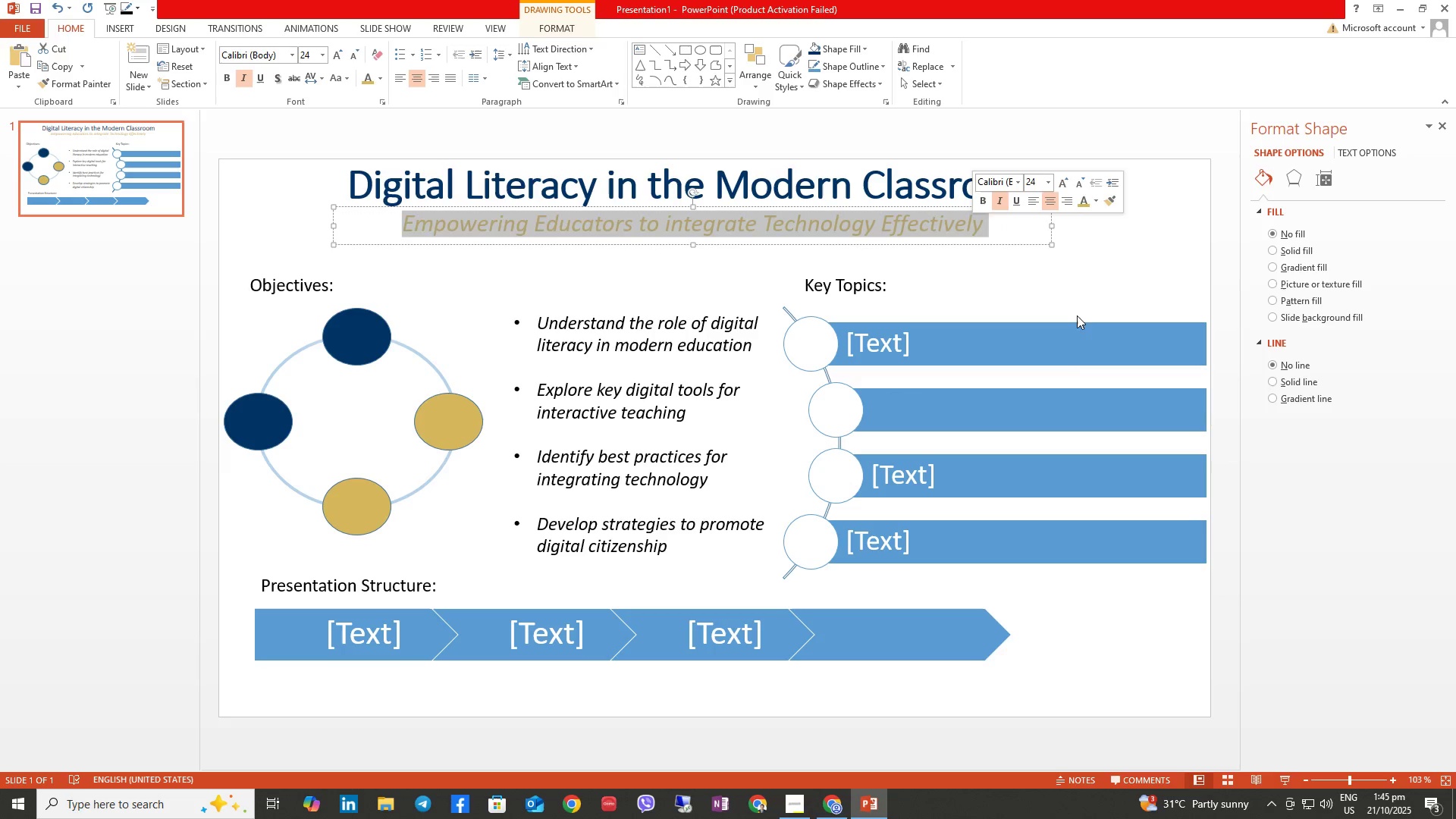 
left_click([1075, 303])
 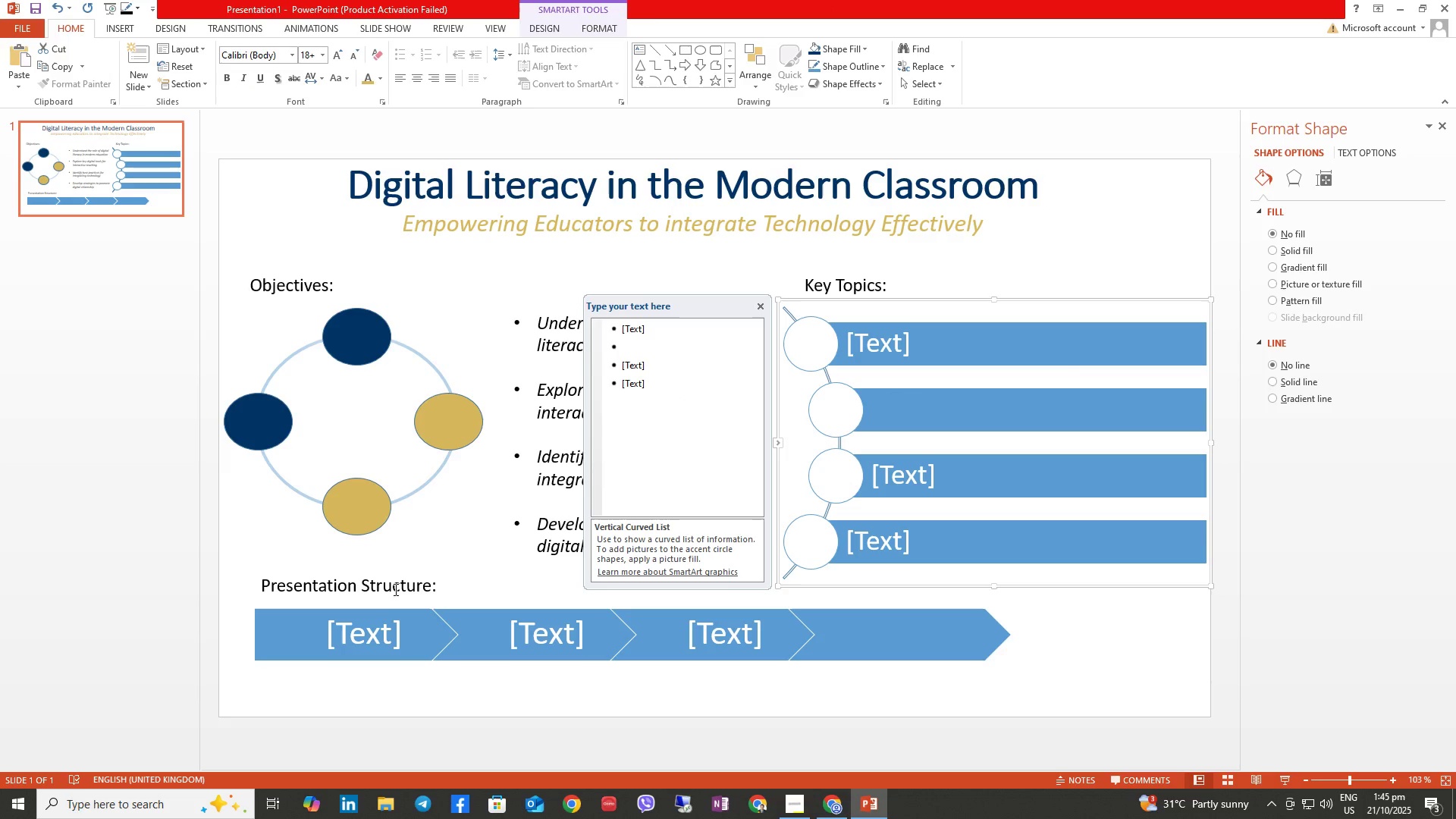 
left_click([365, 636])
 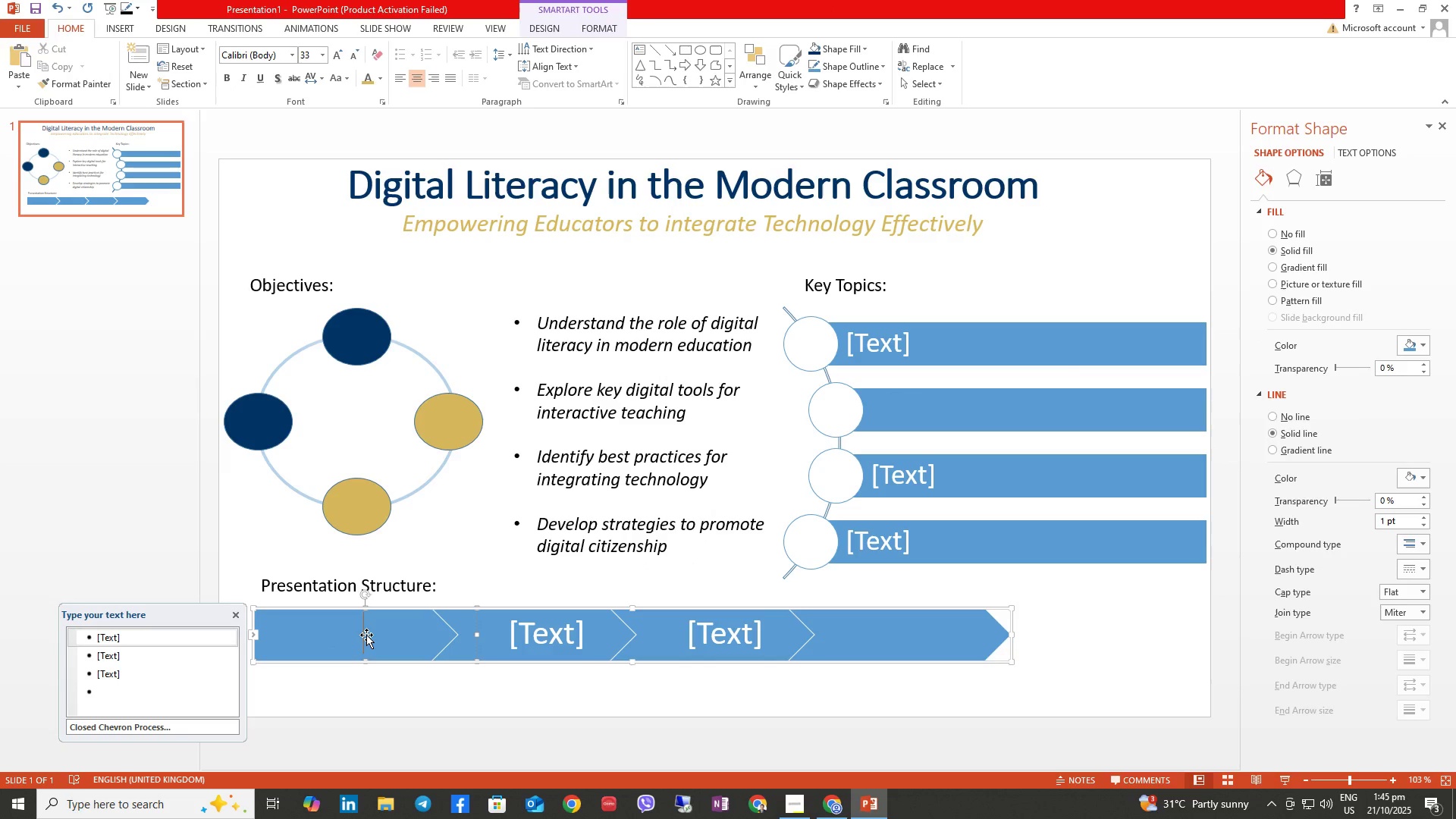 
right_click([367, 634])
 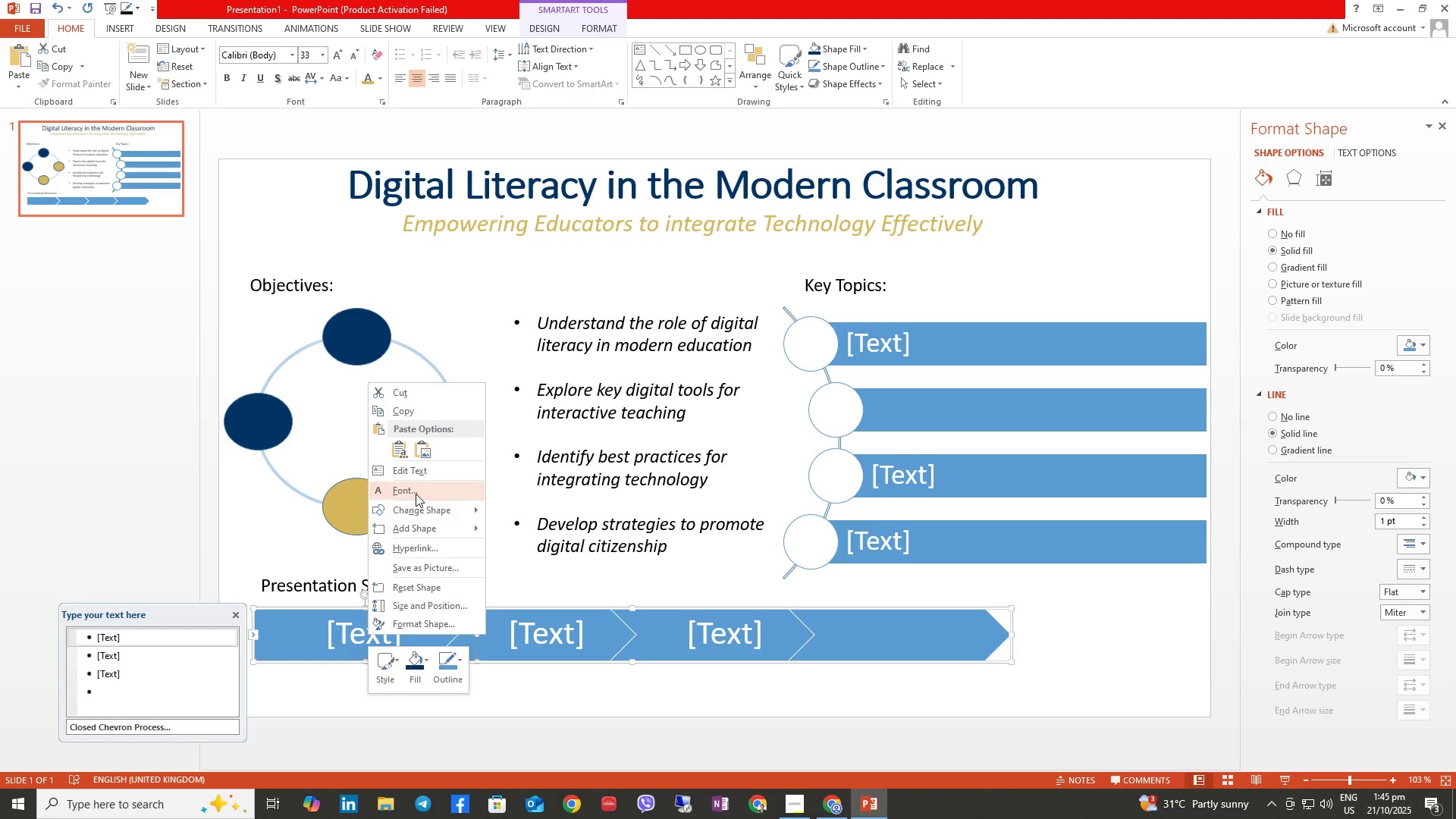 
wait(7.66)
 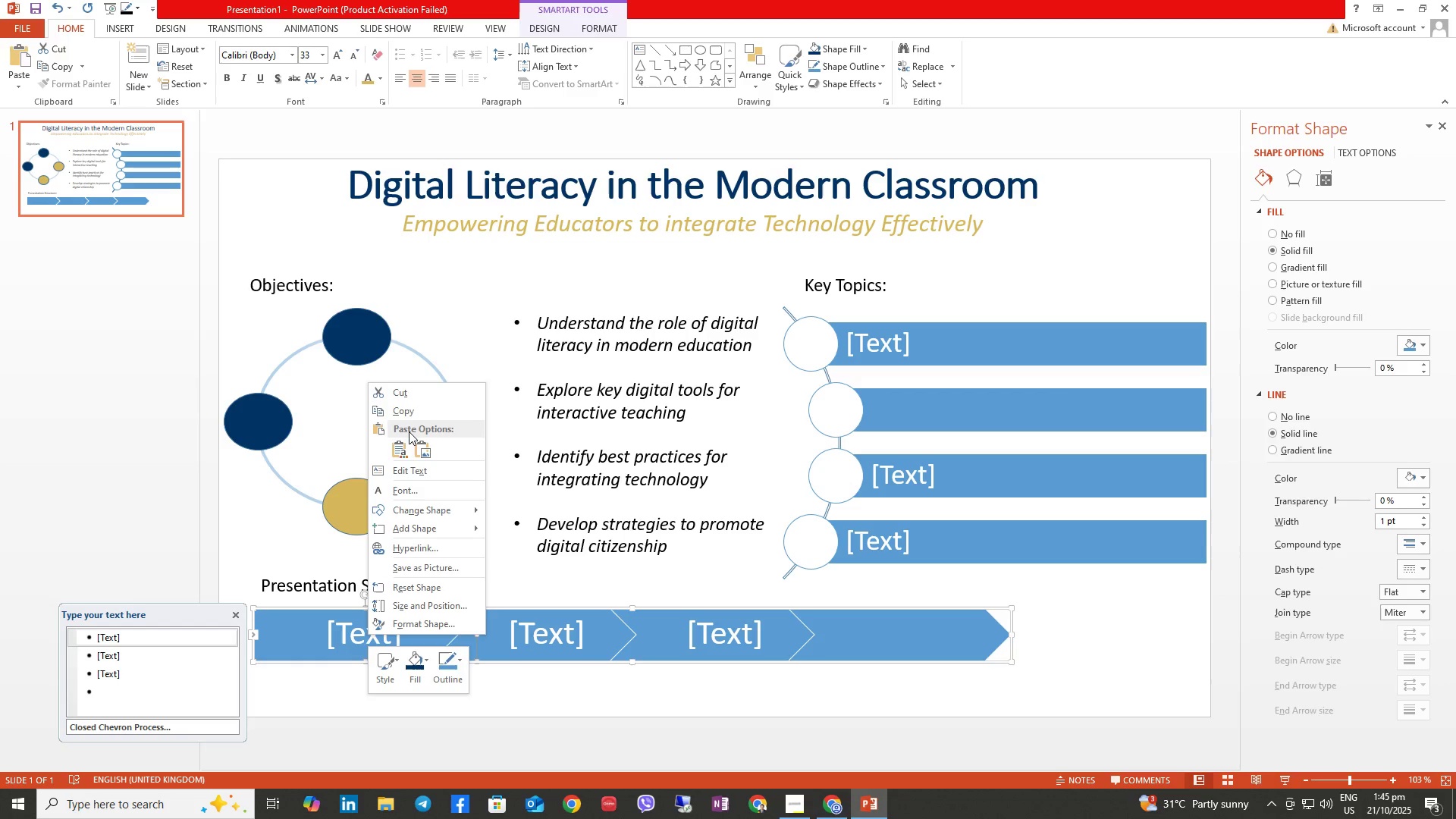 
left_click([422, 659])
 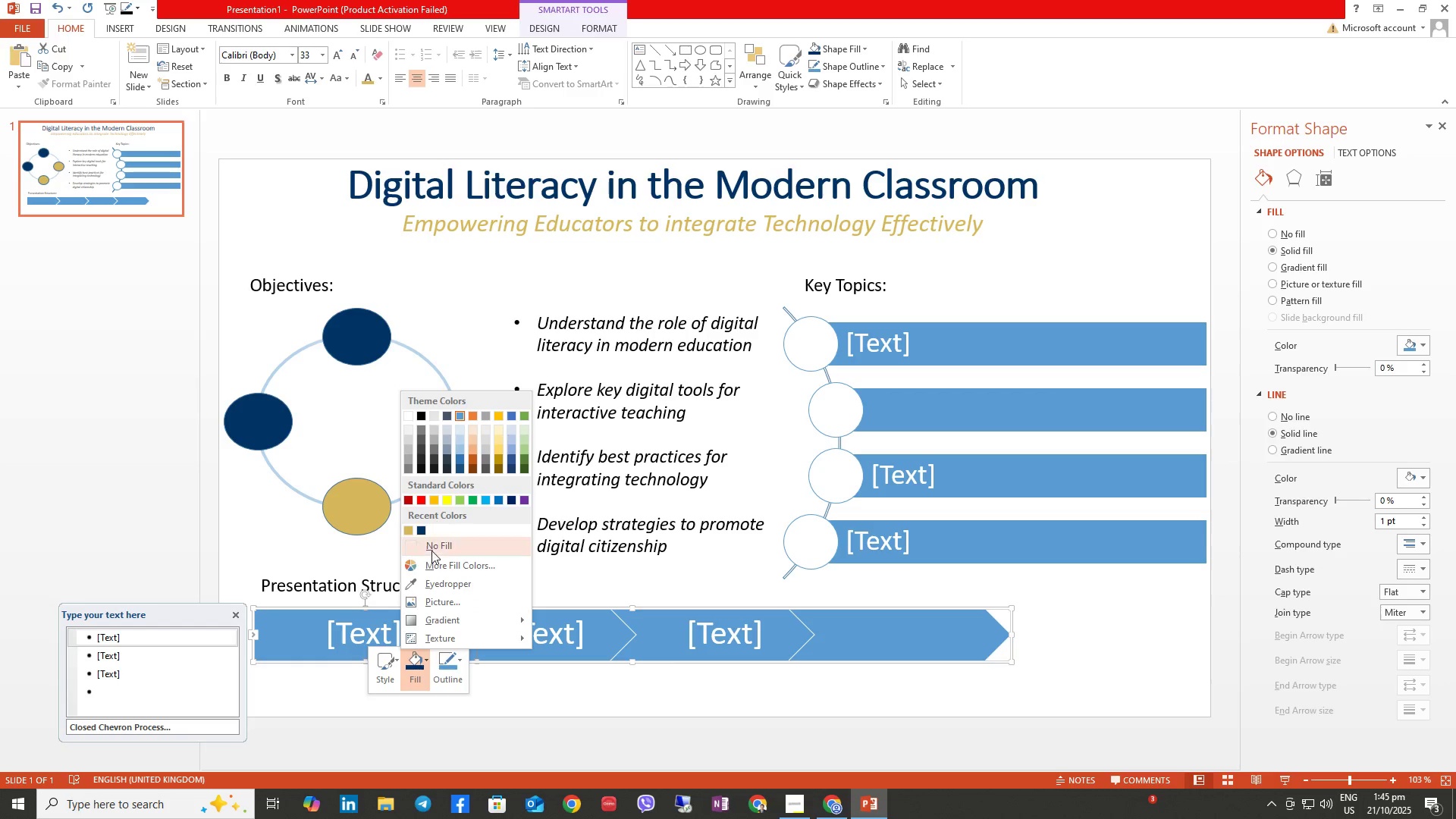 
left_click([420, 529])
 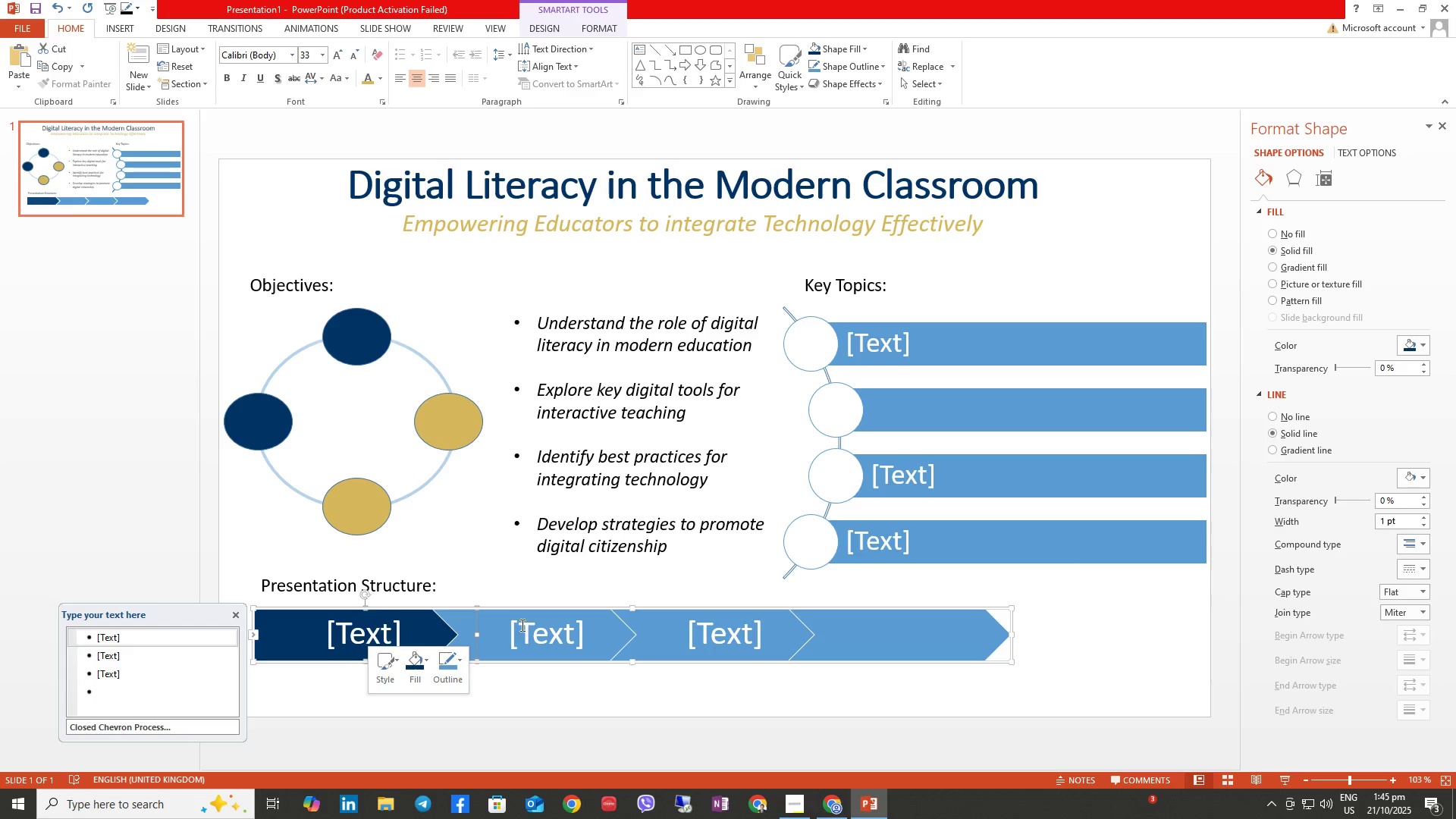 
left_click([524, 626])
 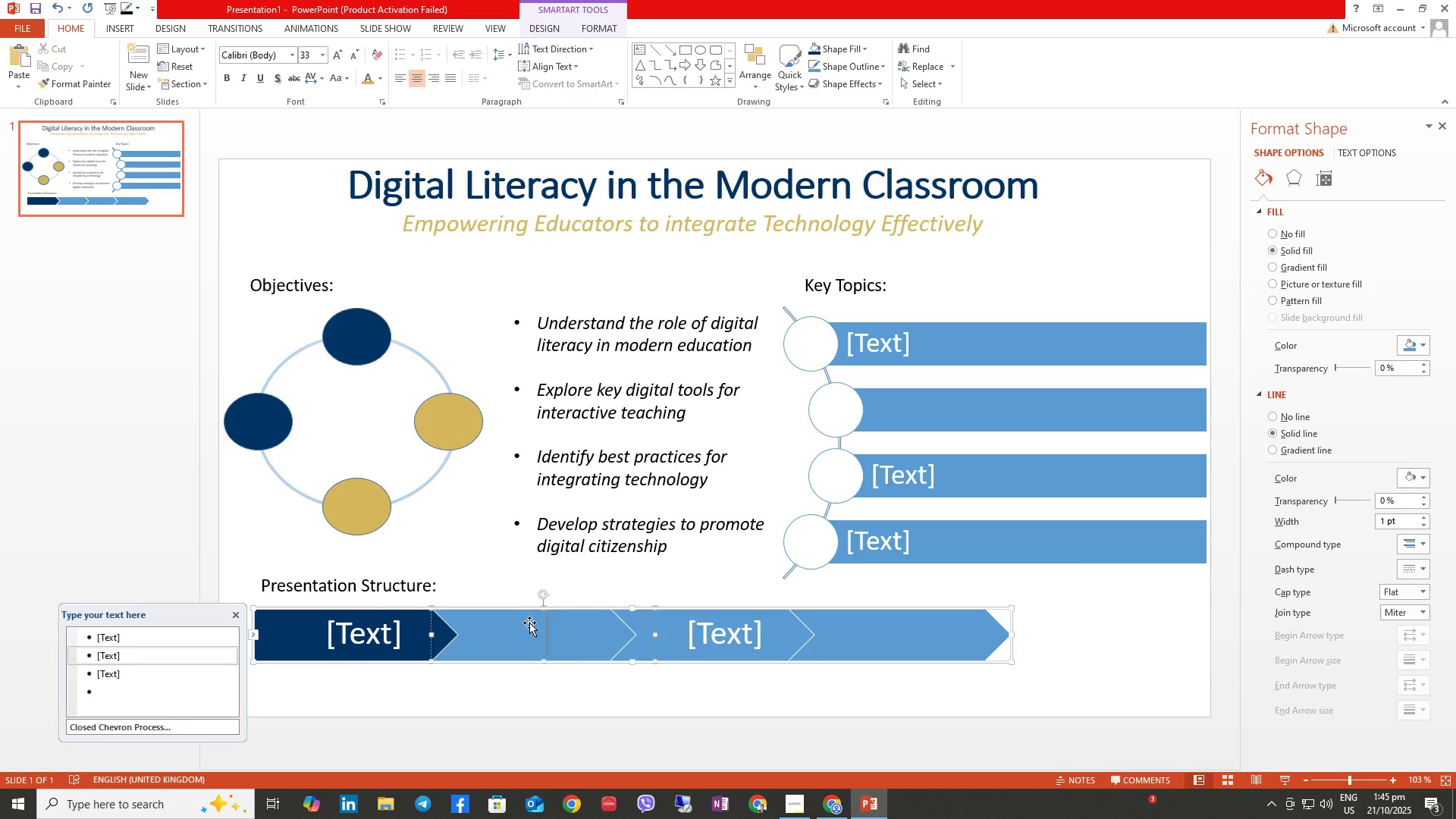 
right_click([529, 623])
 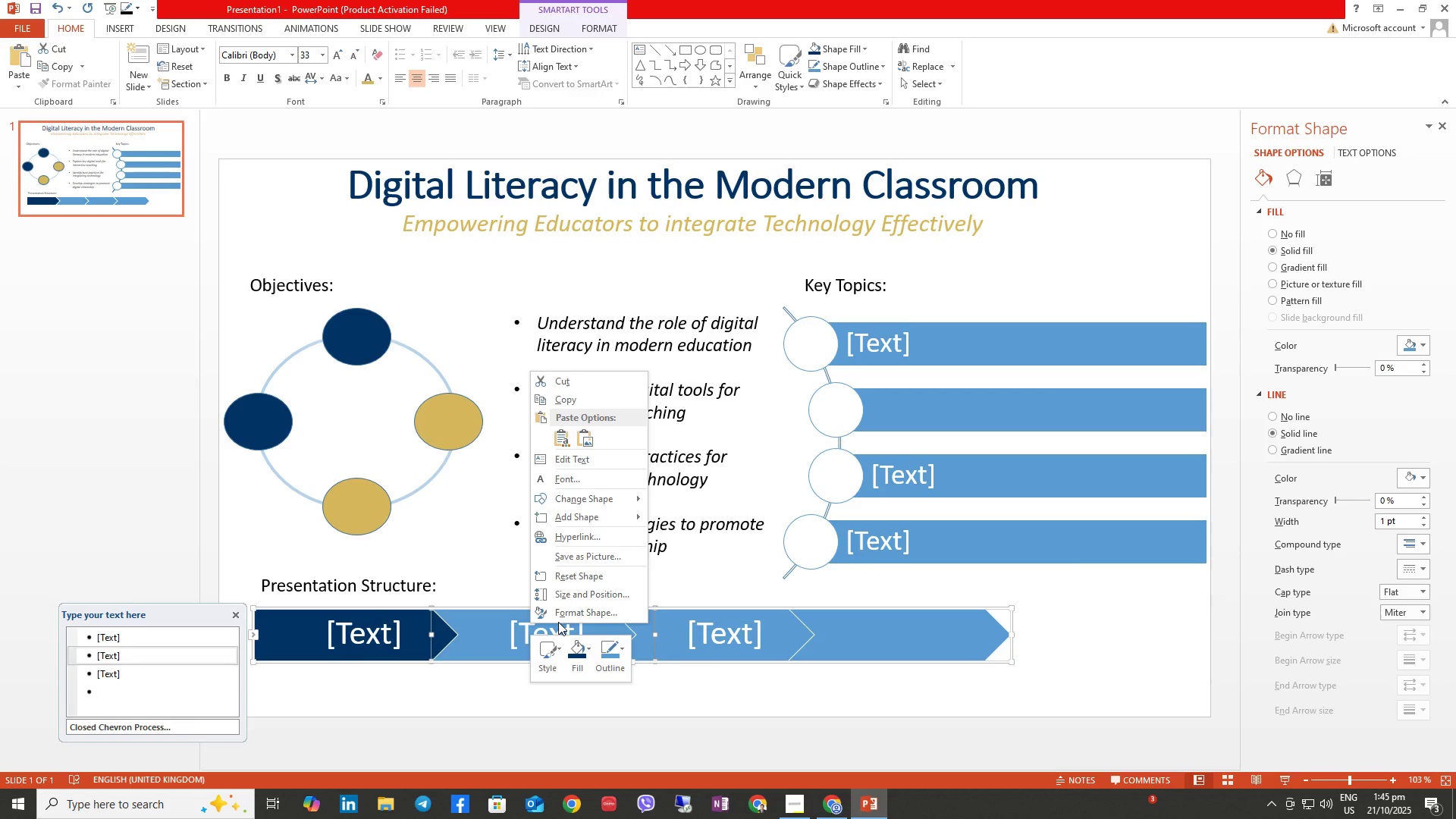 
mouse_move([593, 626])
 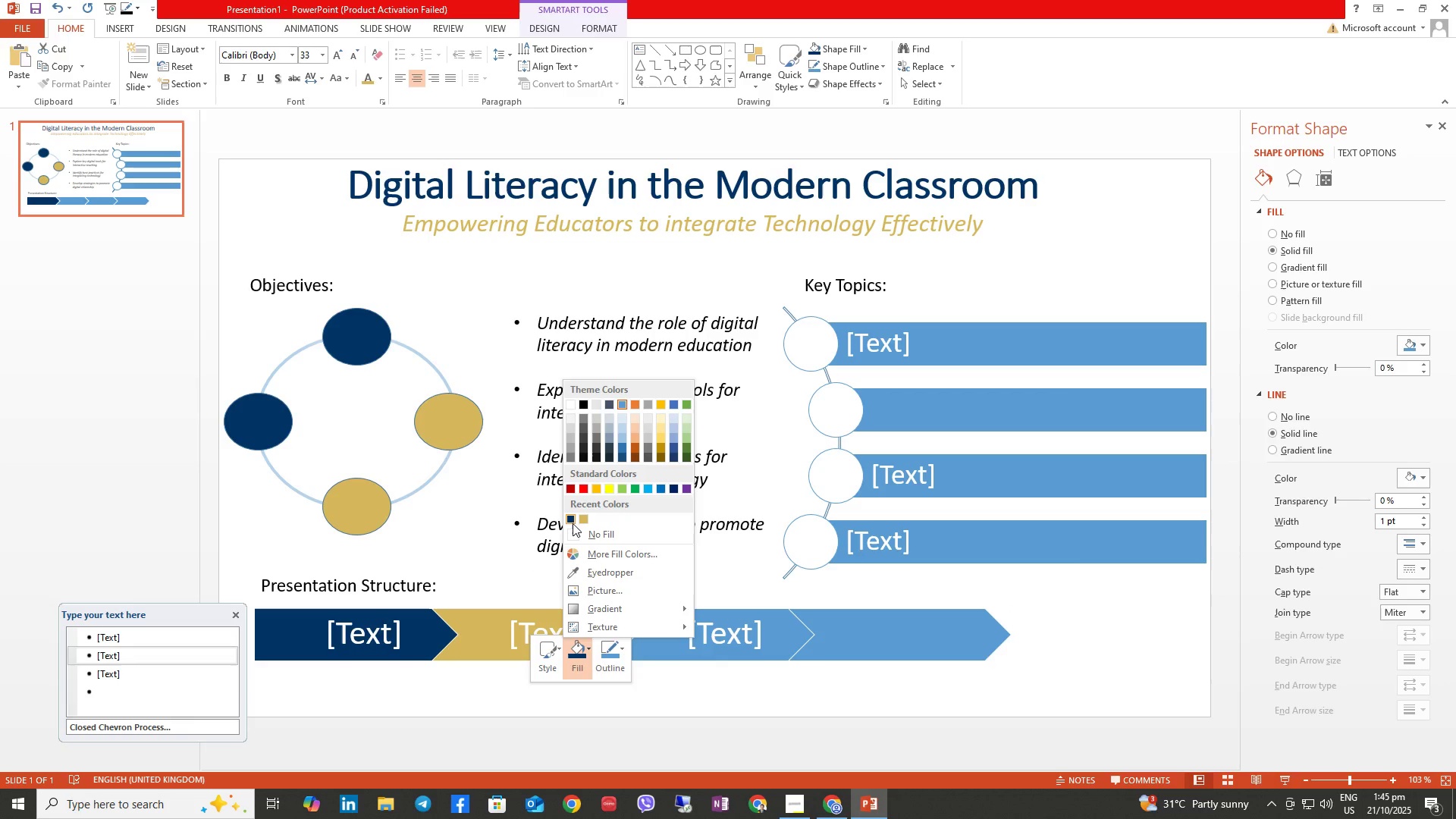 
left_click([573, 523])
 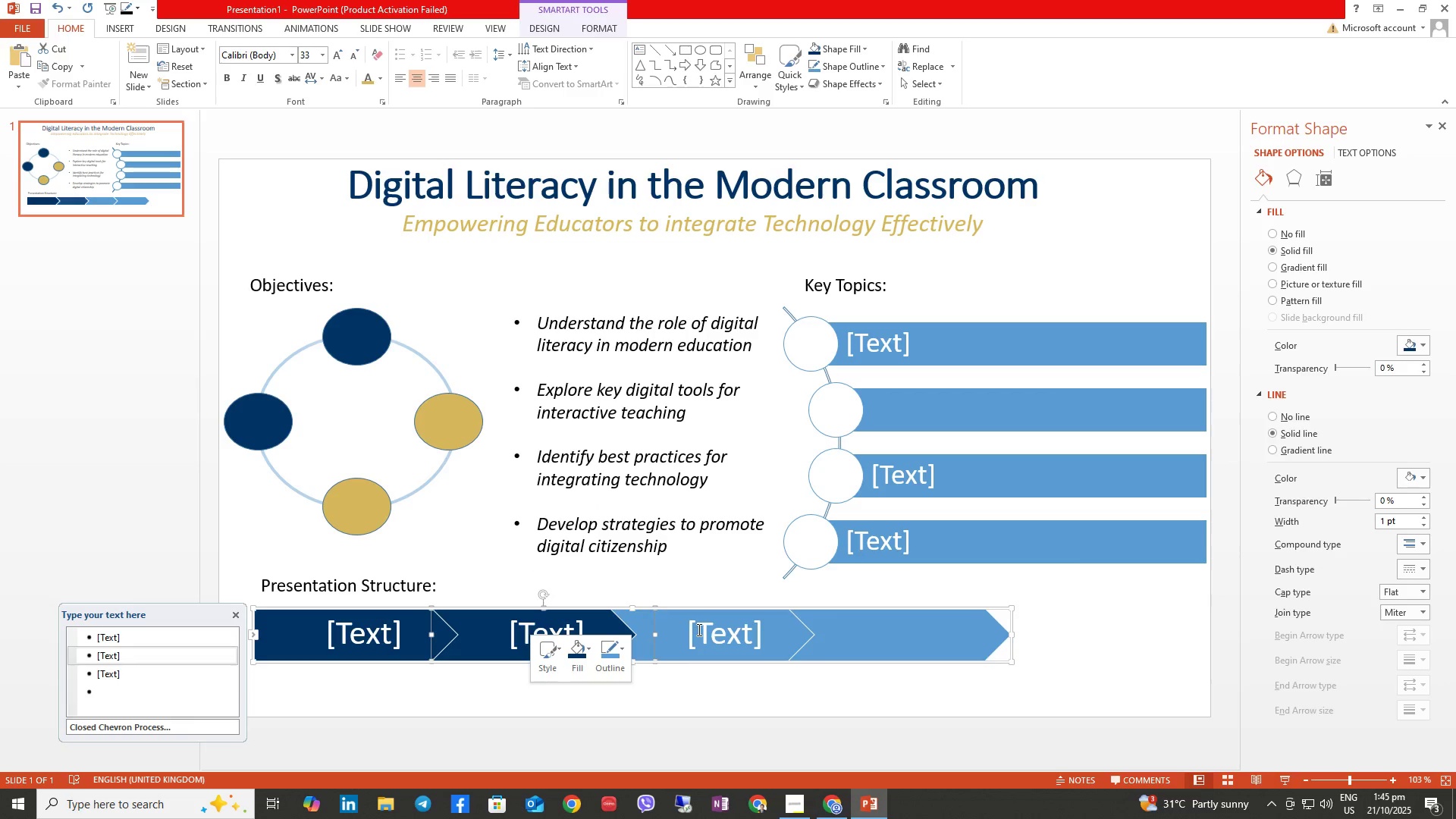 
left_click([698, 629])
 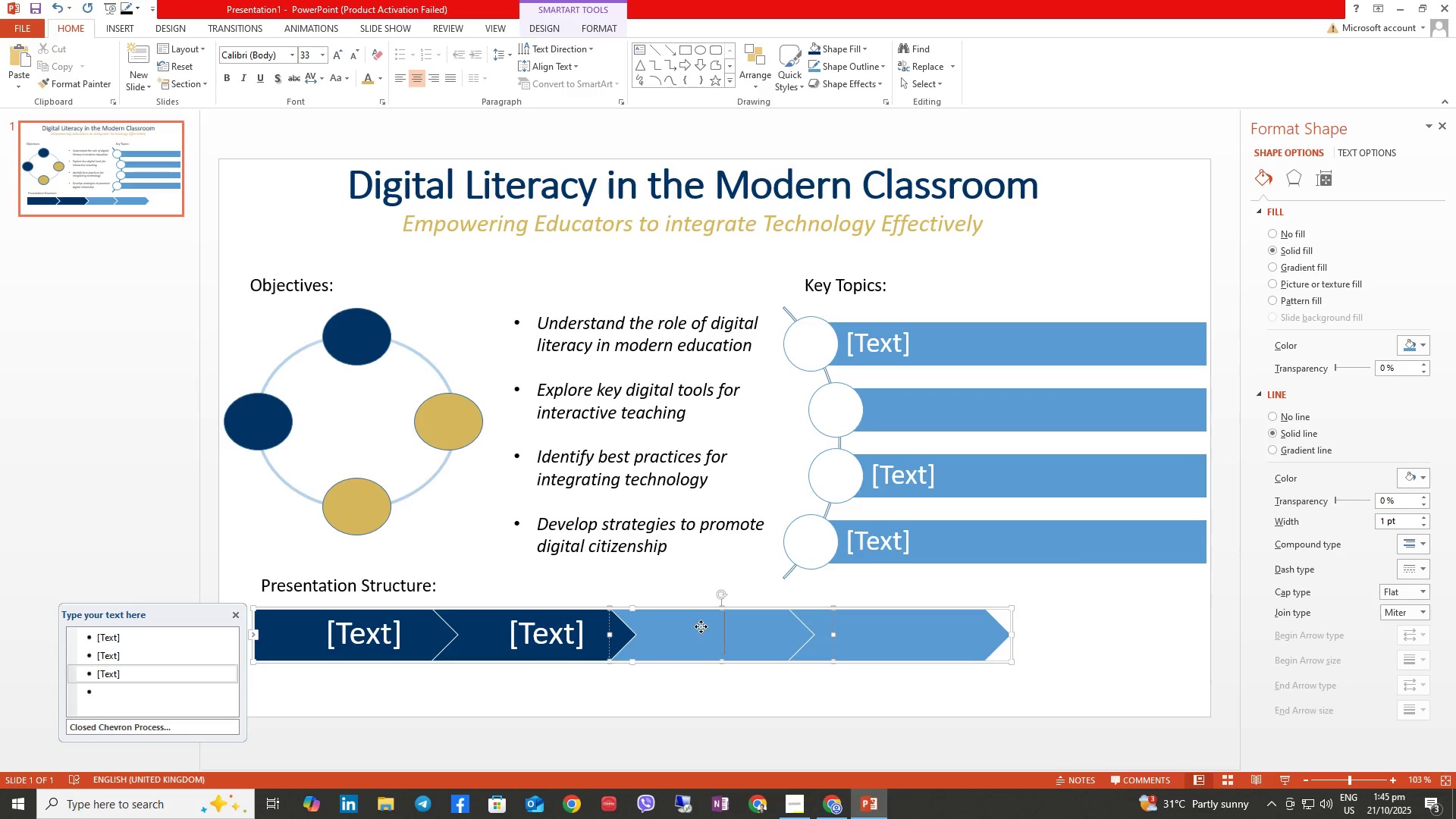 
right_click([701, 626])
 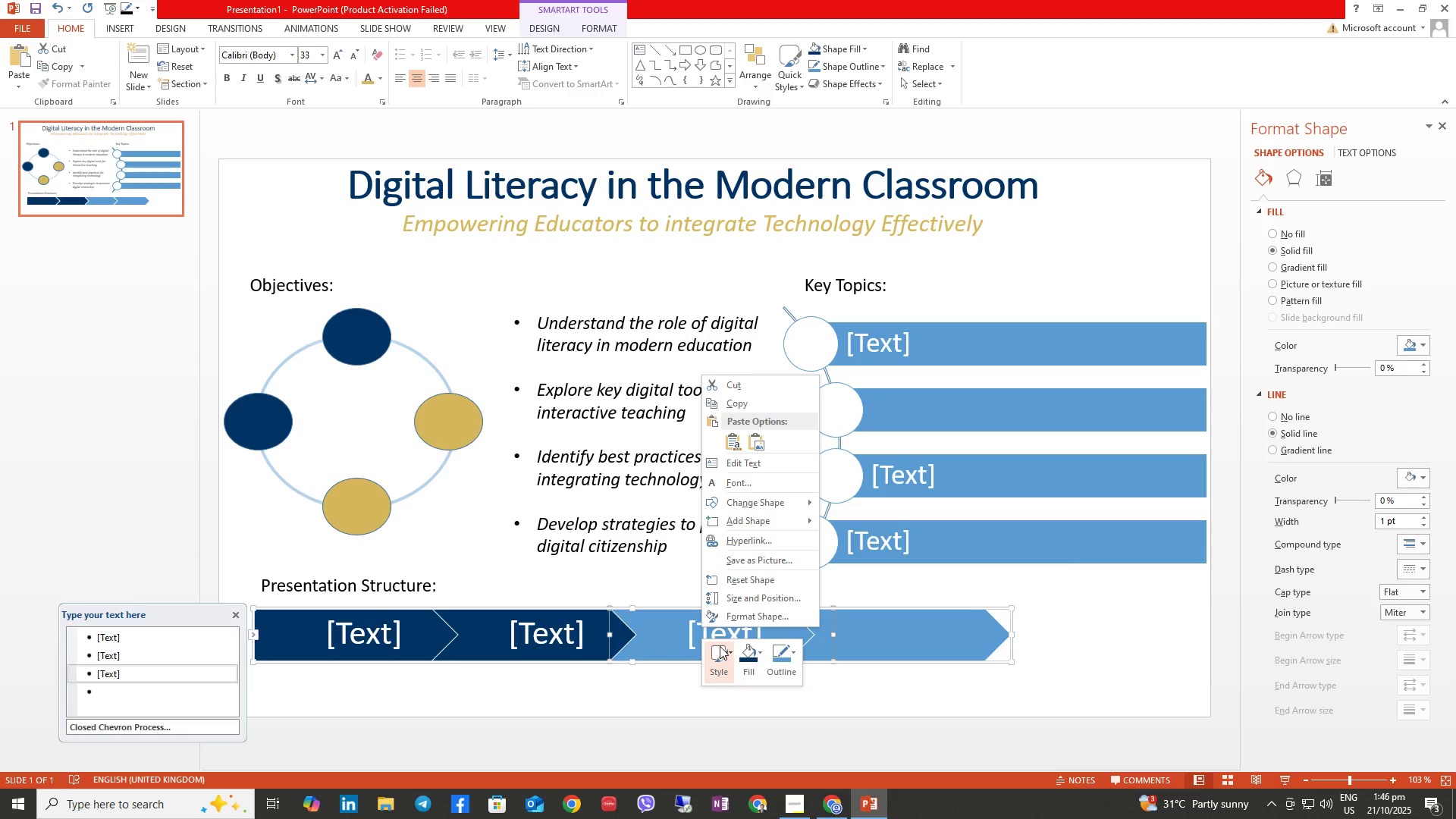 
left_click([751, 646])
 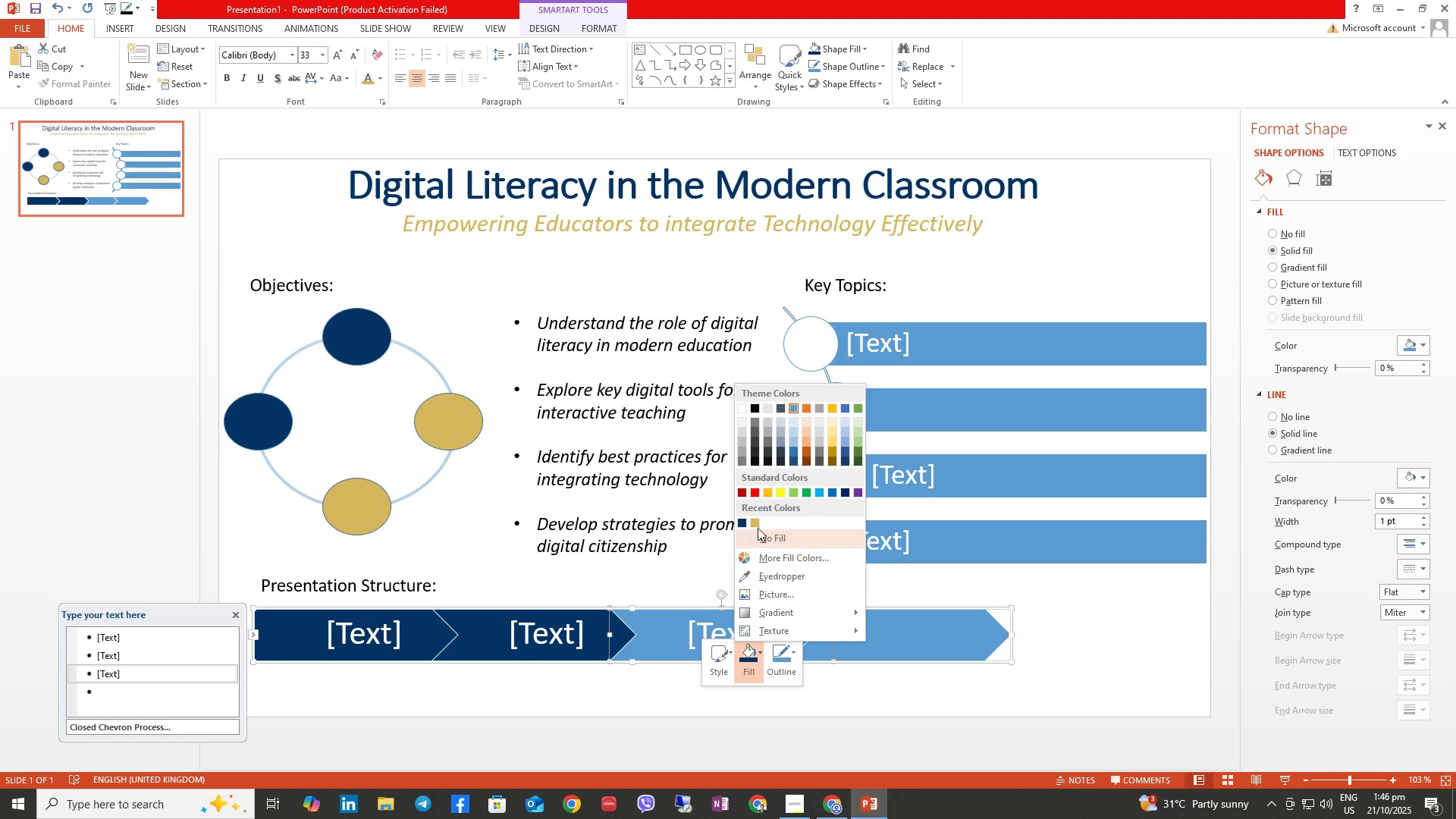 
left_click([756, 526])
 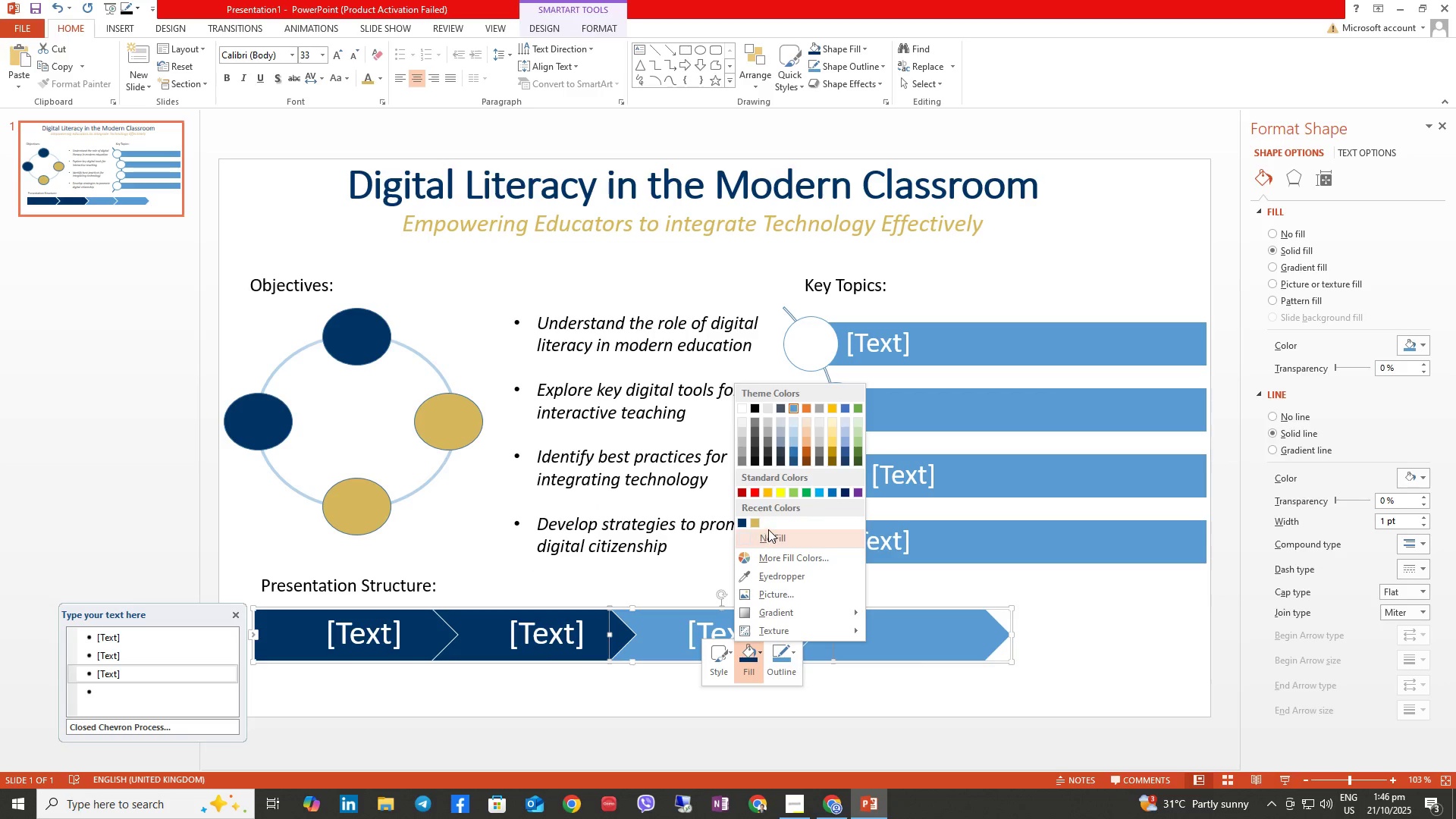 
left_click([755, 519])
 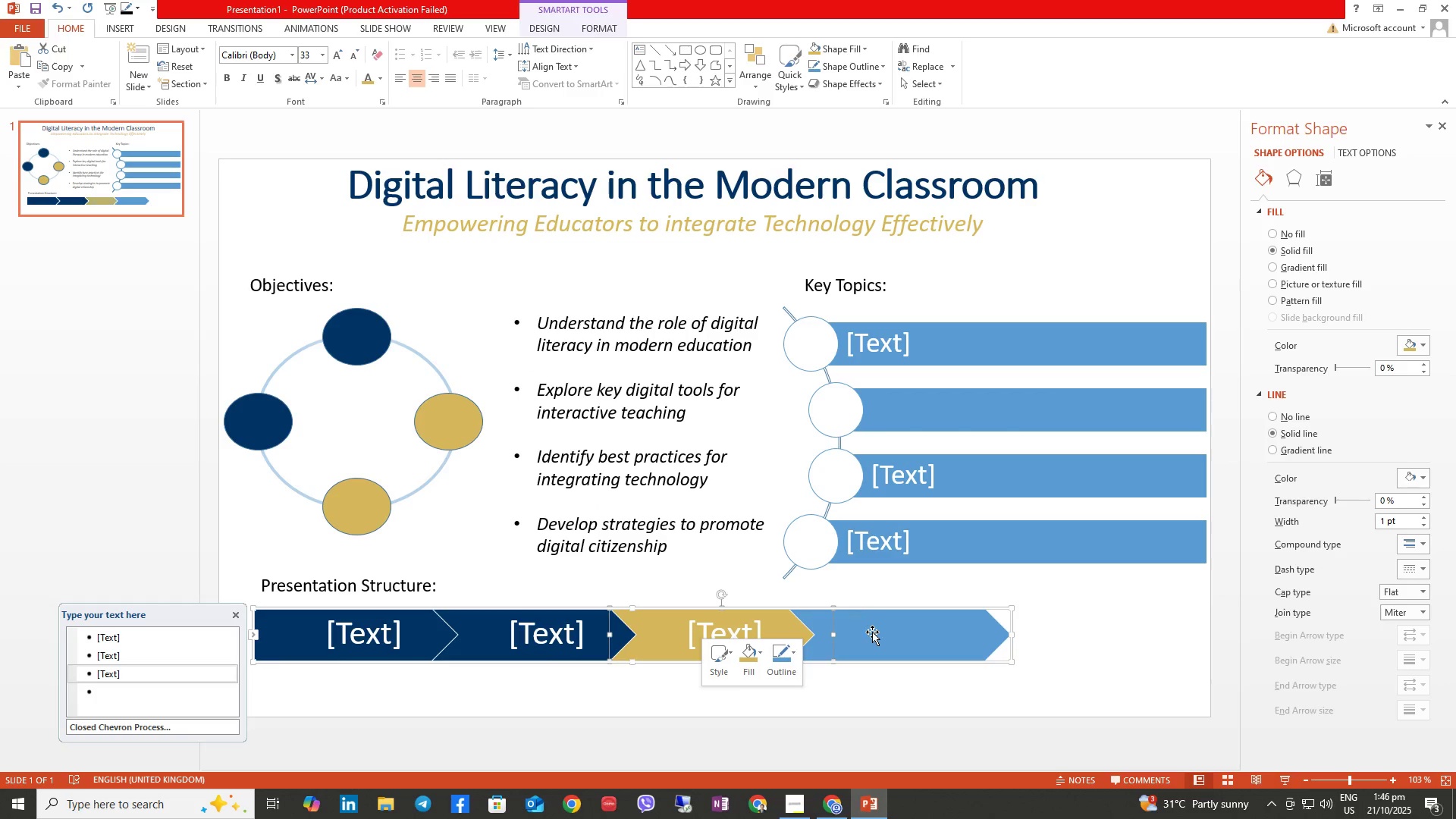 
left_click([872, 632])
 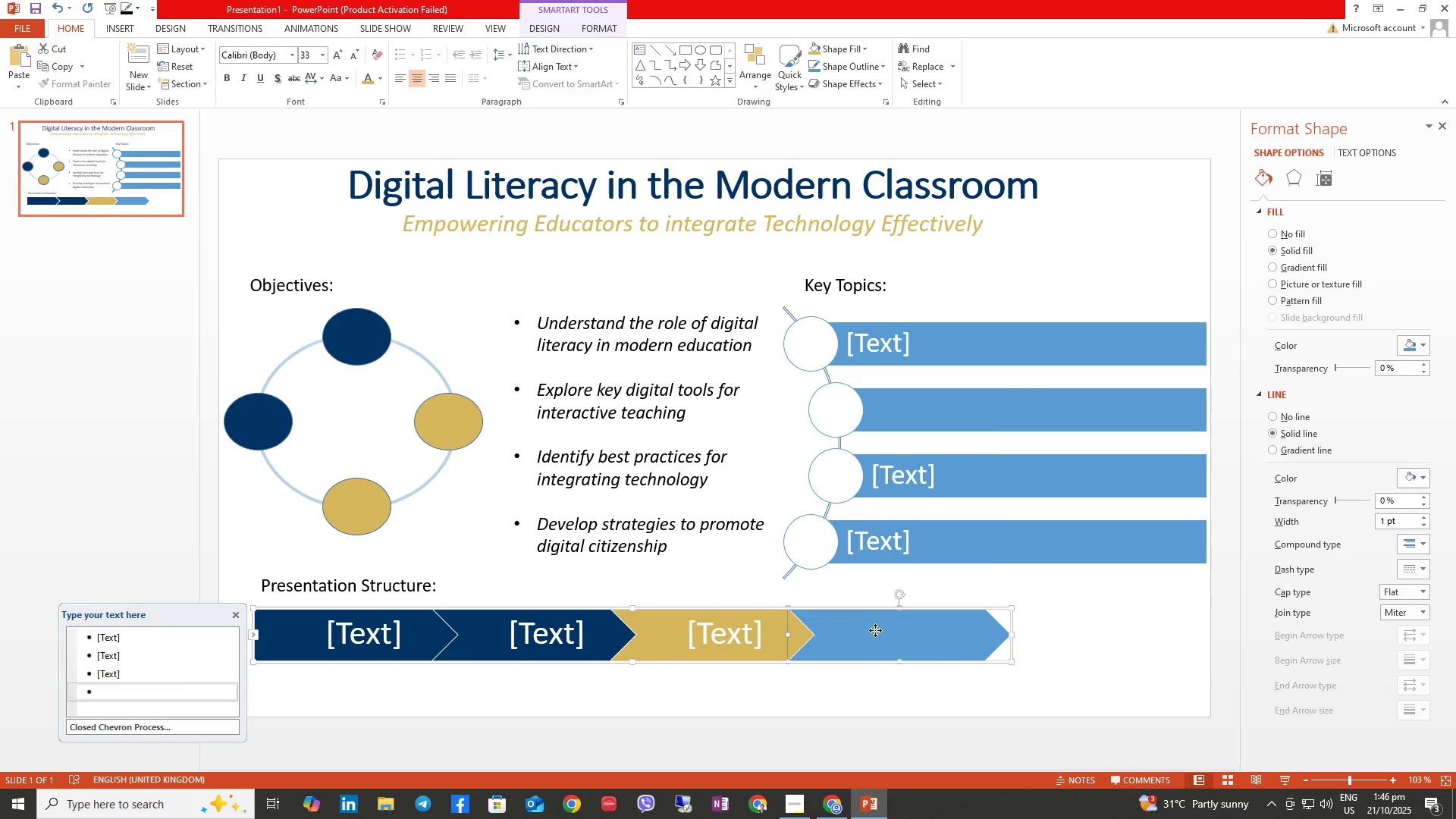 
right_click([875, 630])
 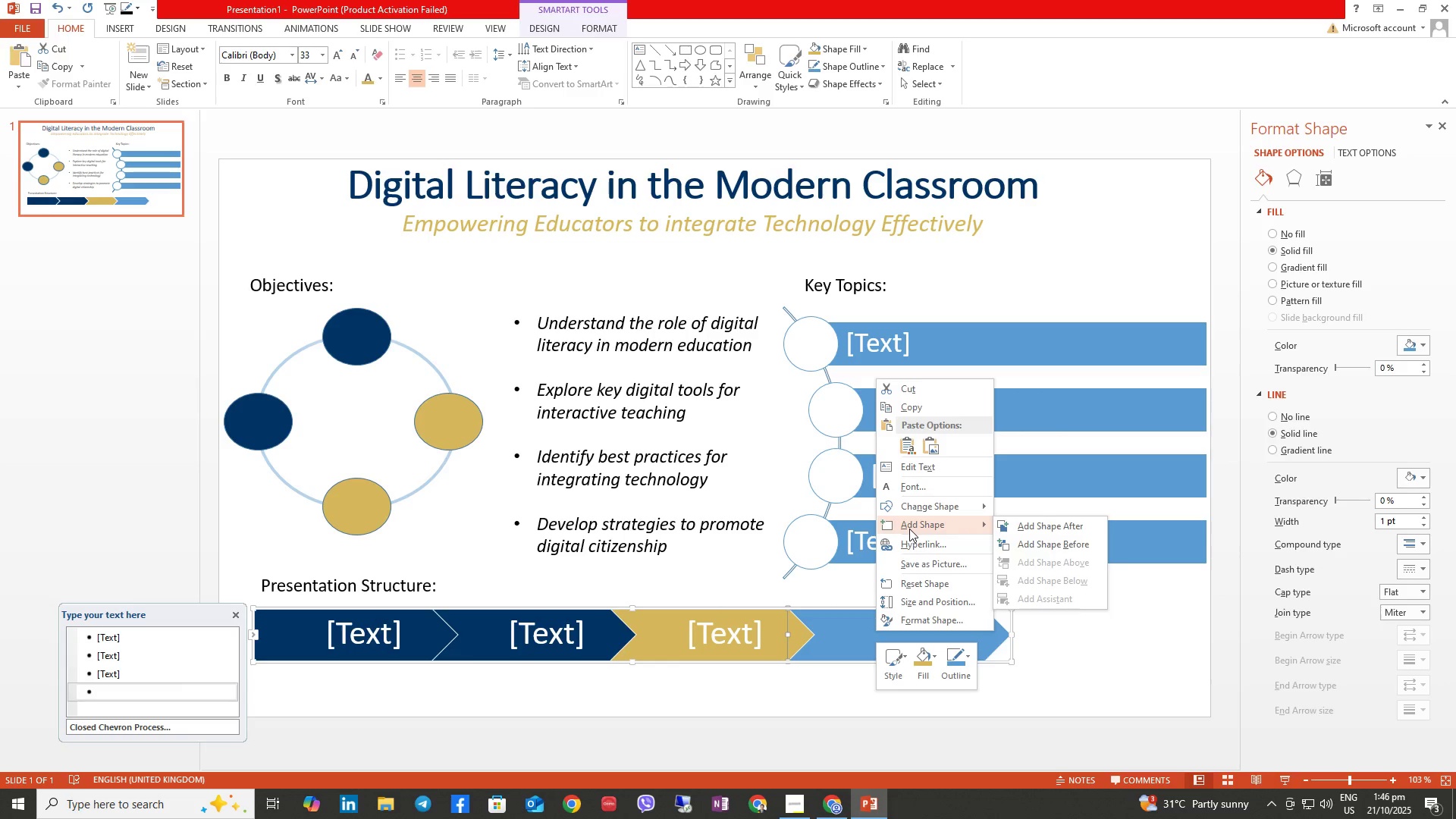 
mouse_move([908, 524])
 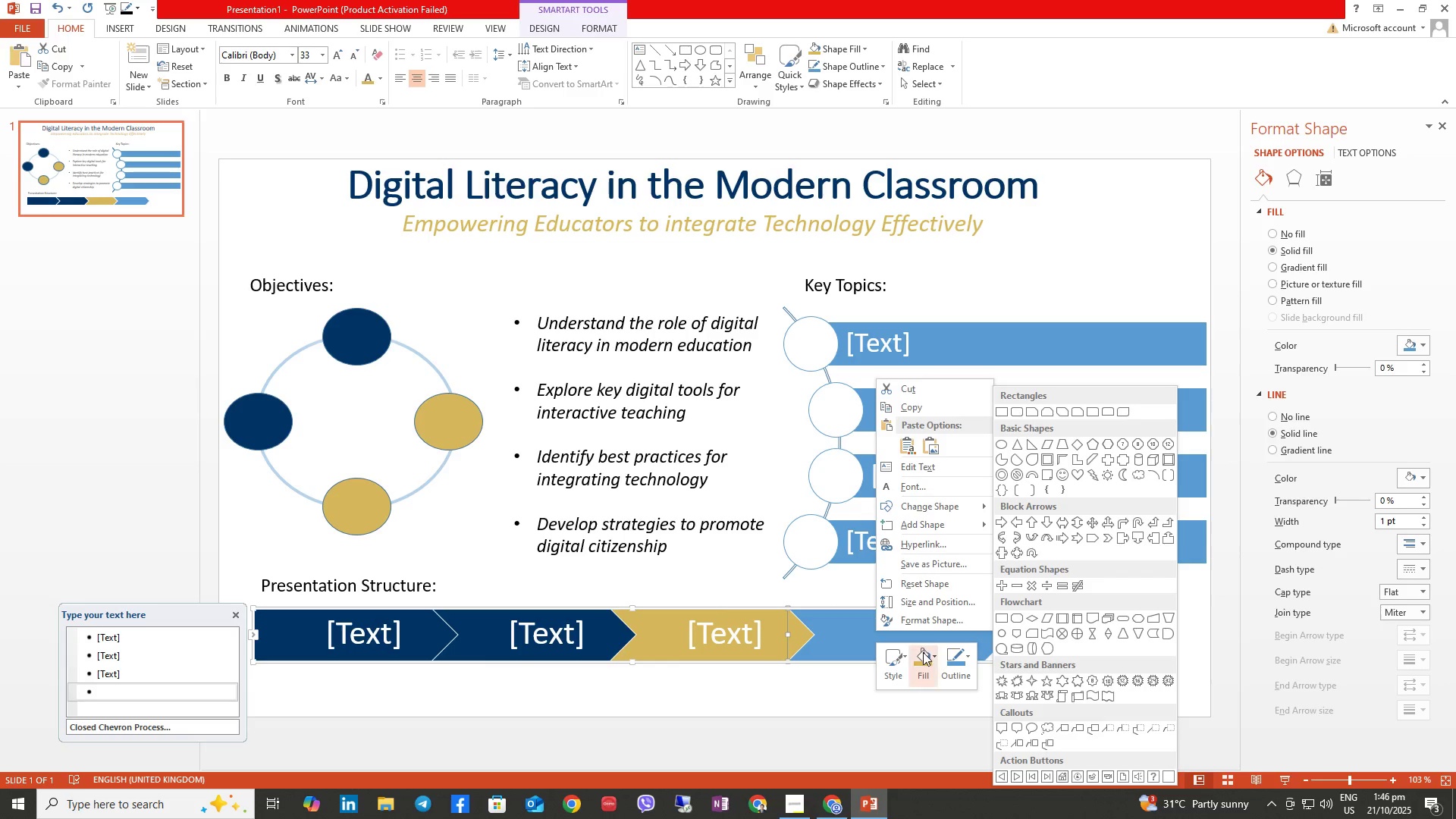 
left_click([923, 652])
 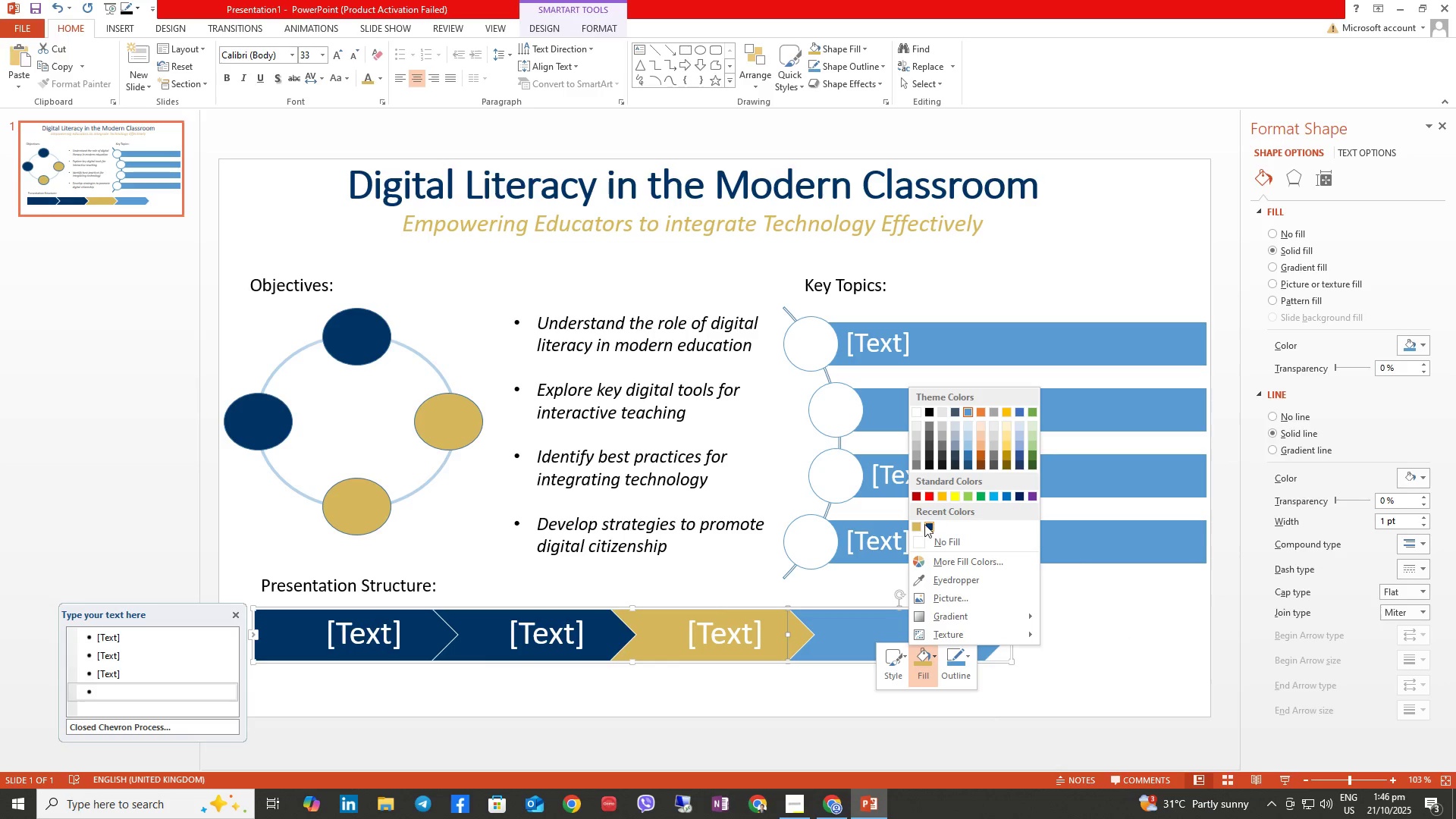 
left_click([918, 529])
 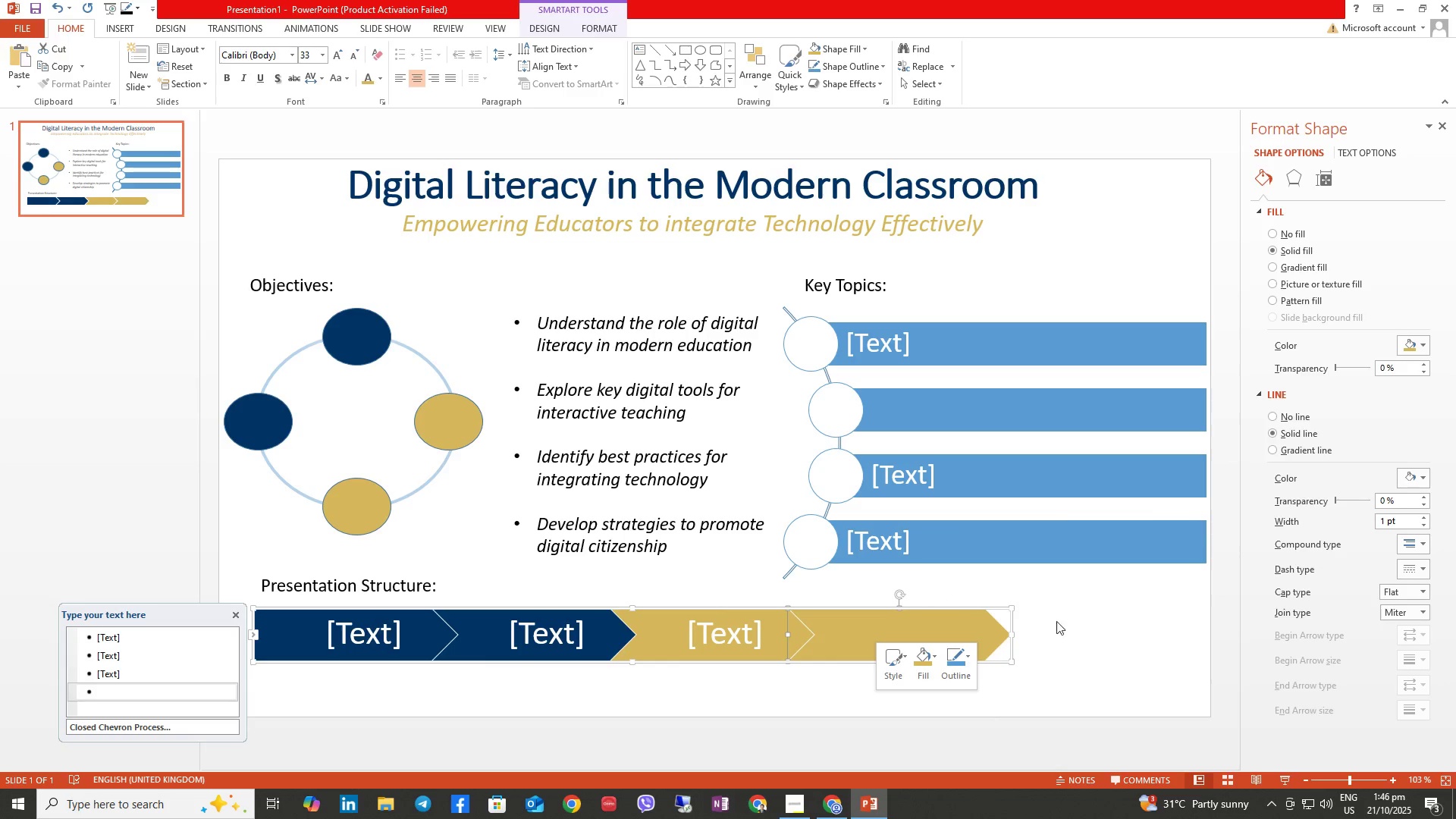 
left_click([1067, 614])
 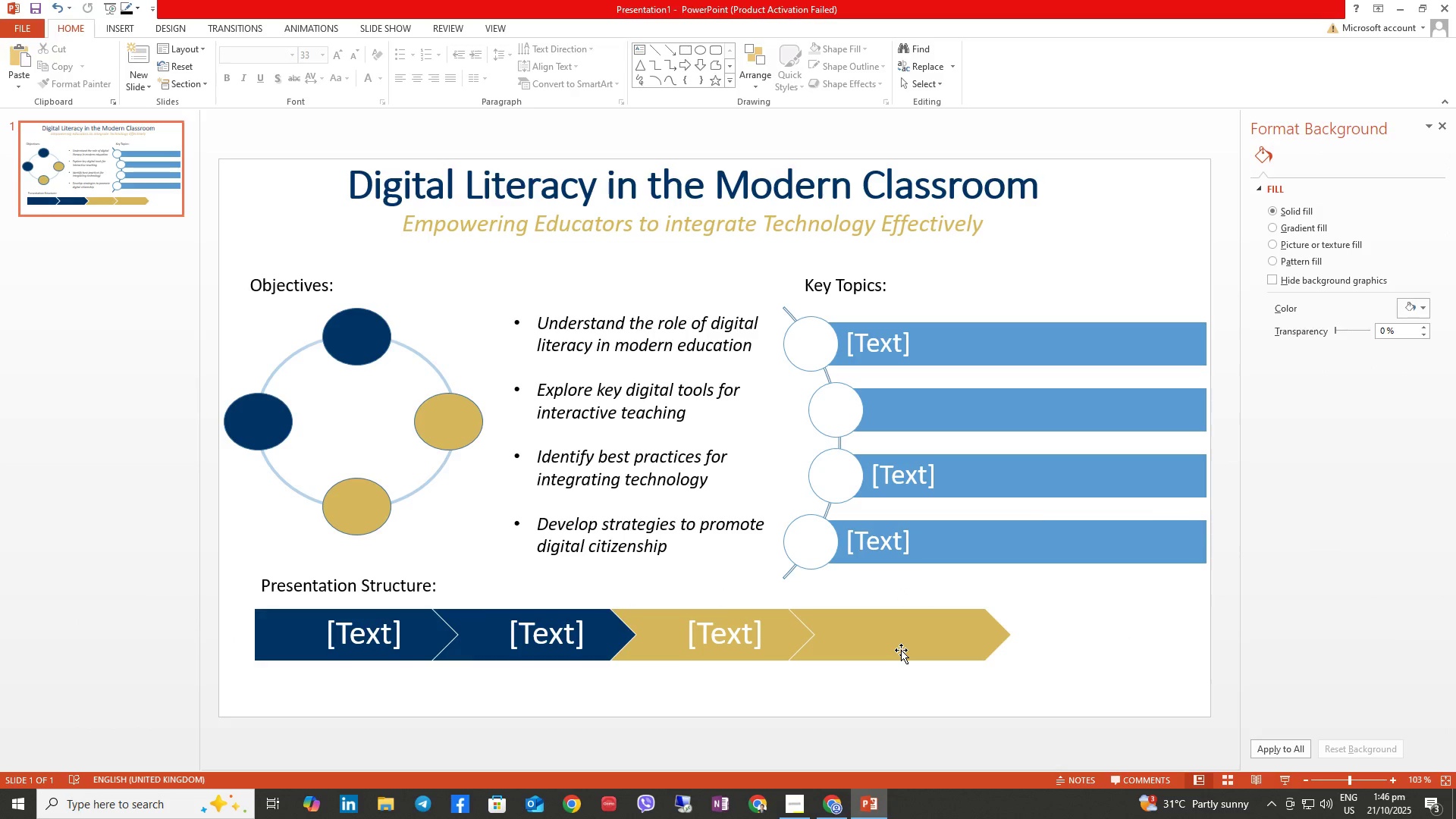 
wait(9.55)
 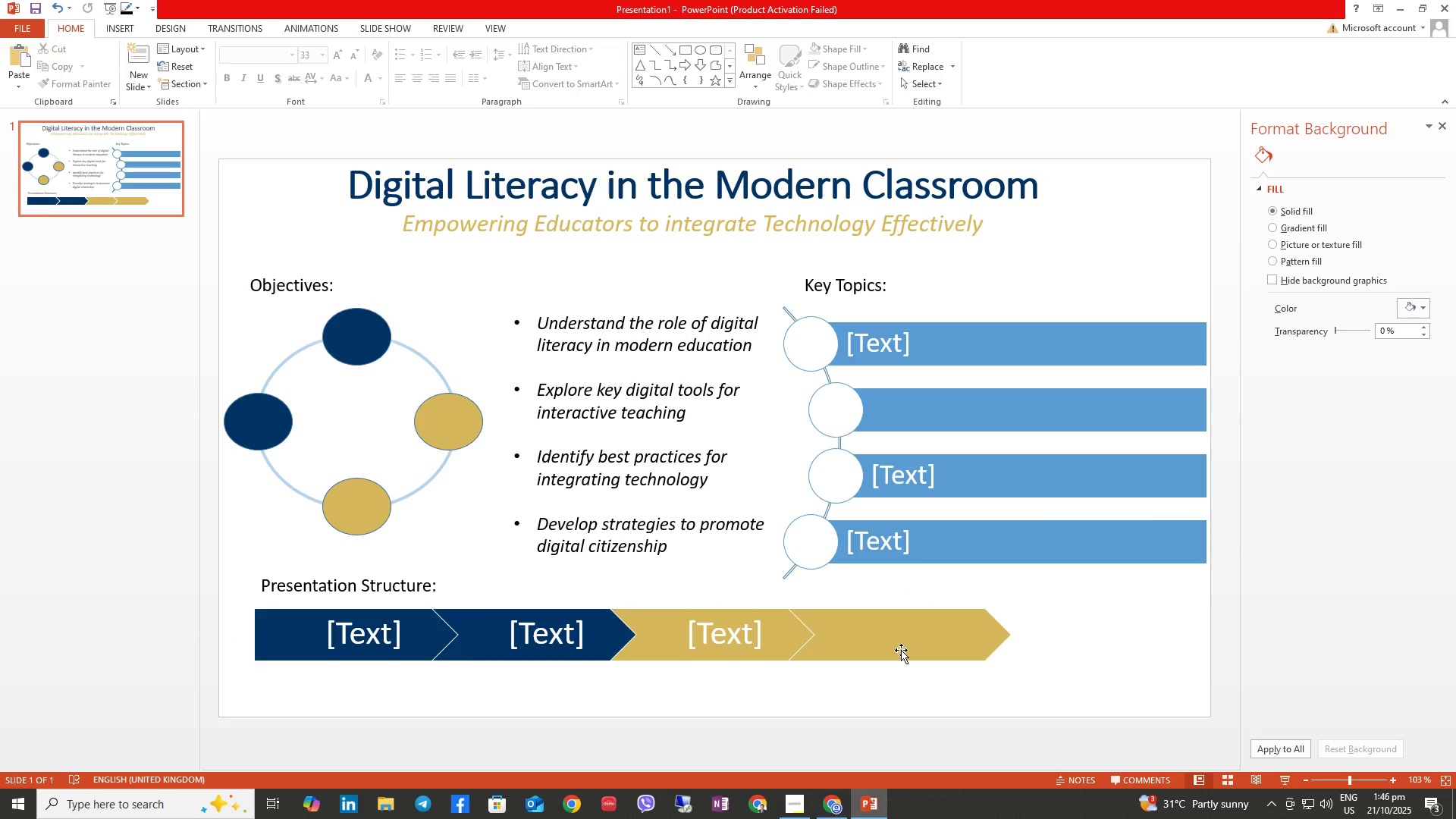 
left_click([896, 549])
 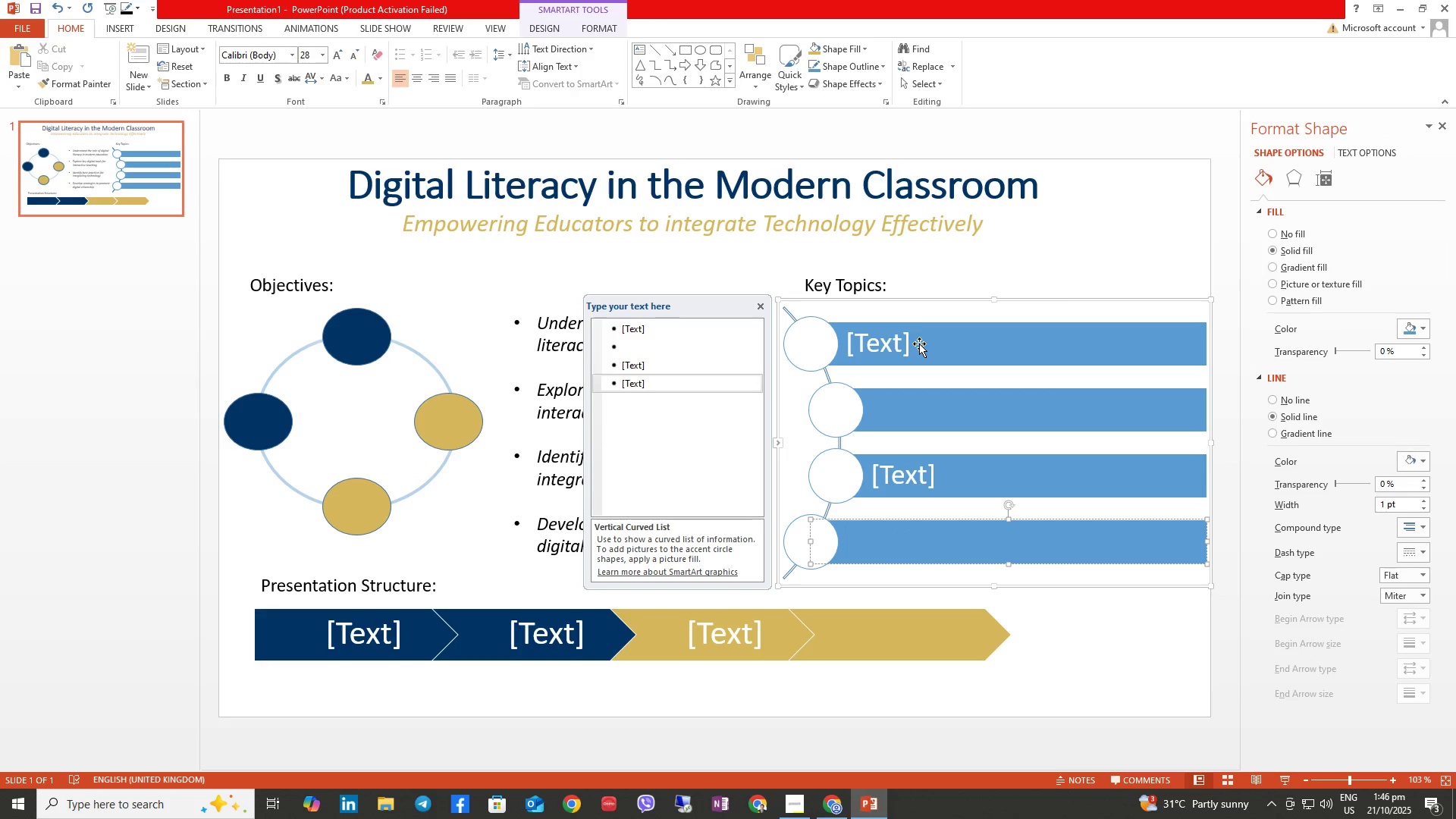 
left_click([919, 344])
 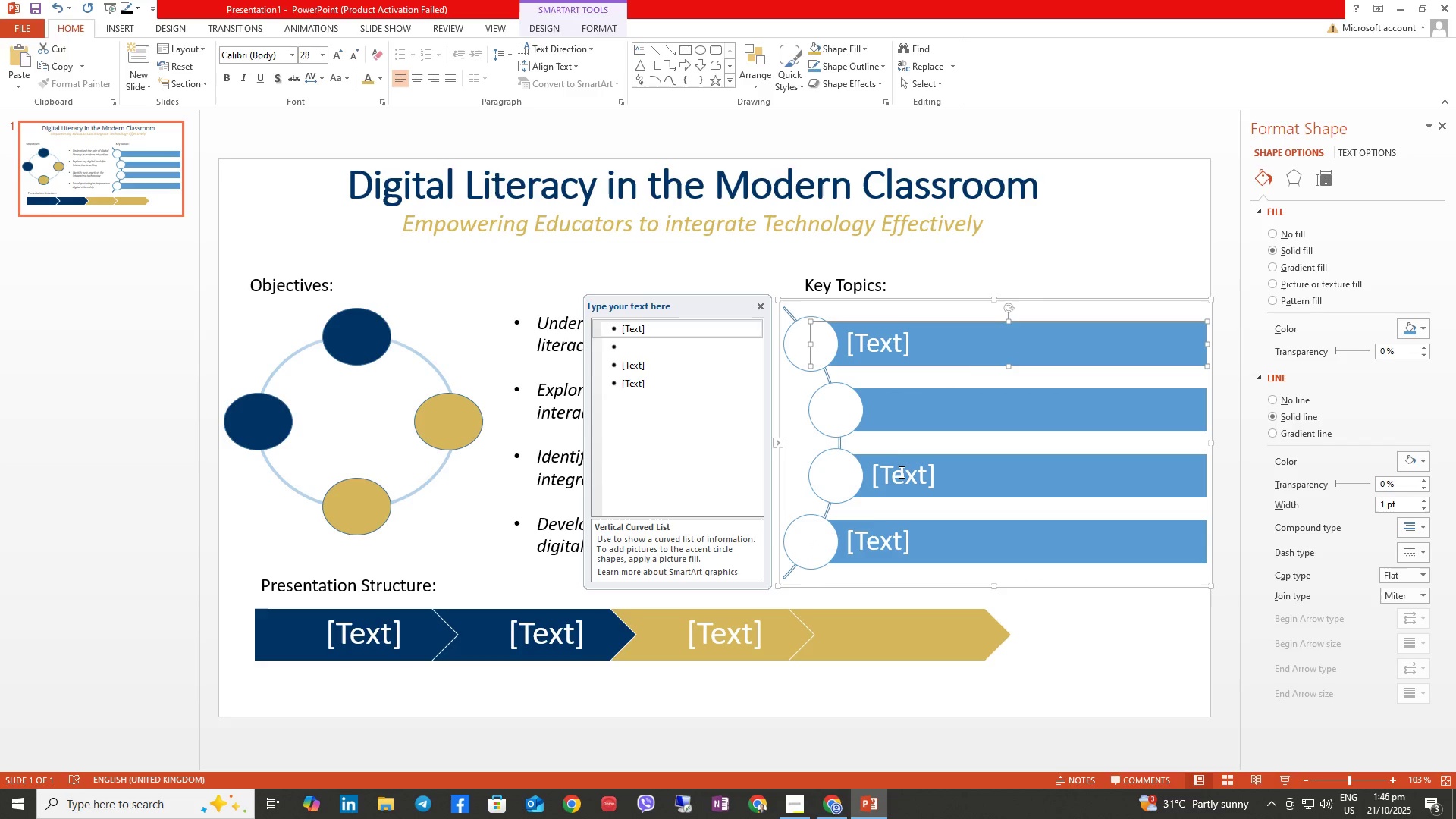 
left_click([845, 468])
 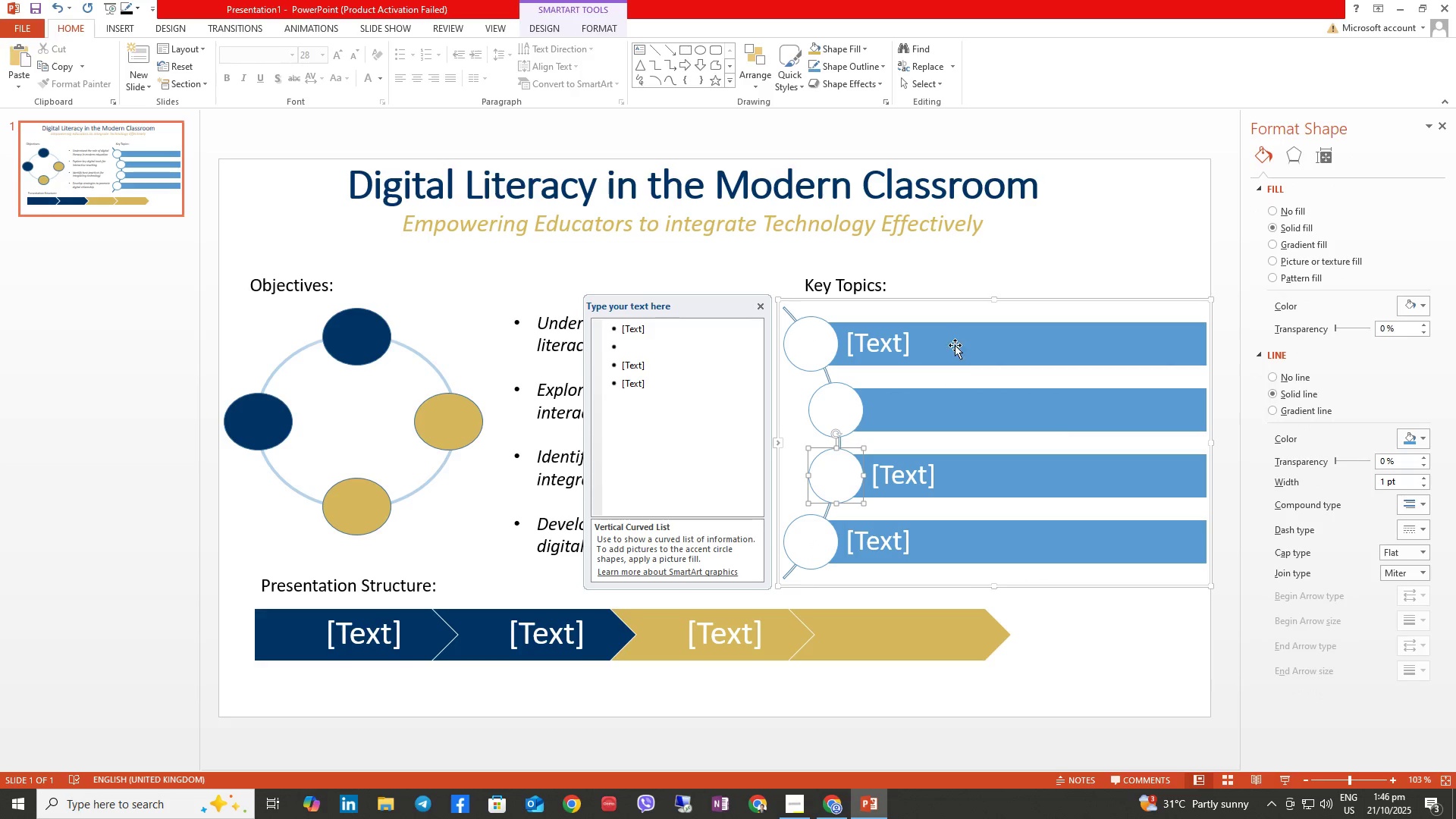 
left_click([955, 343])
 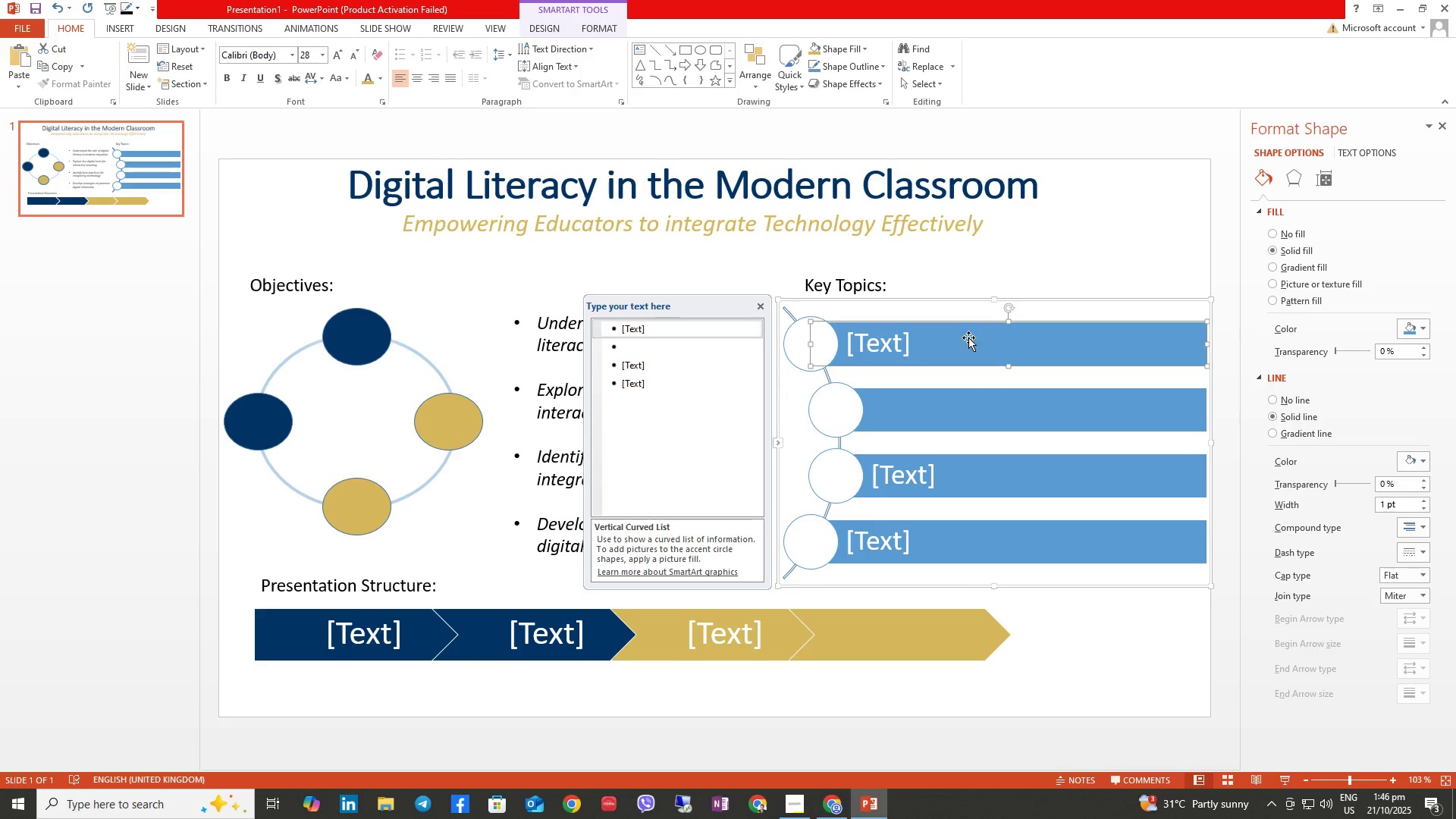 
right_click([968, 336])